 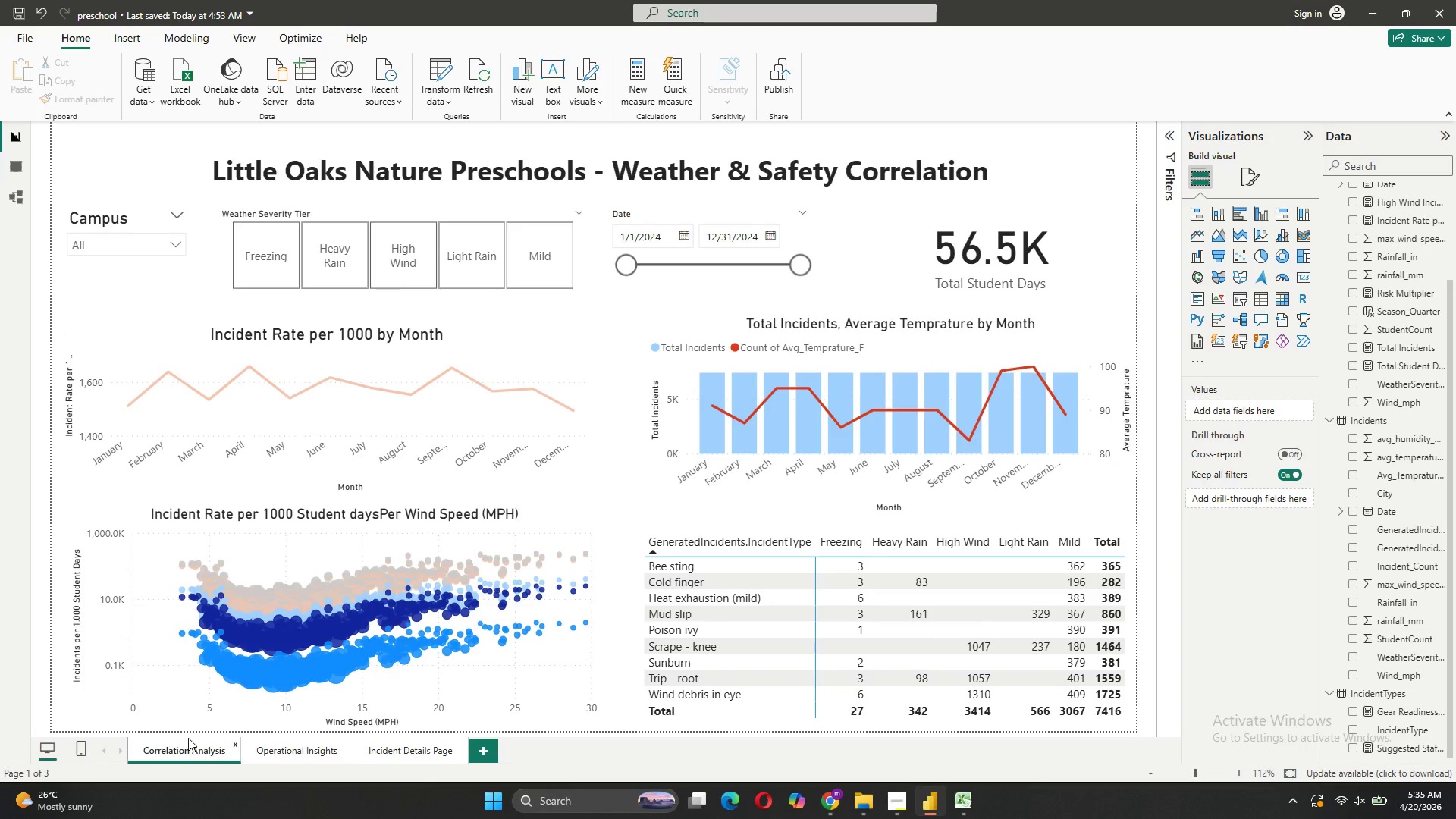 
left_click([677, 265])
 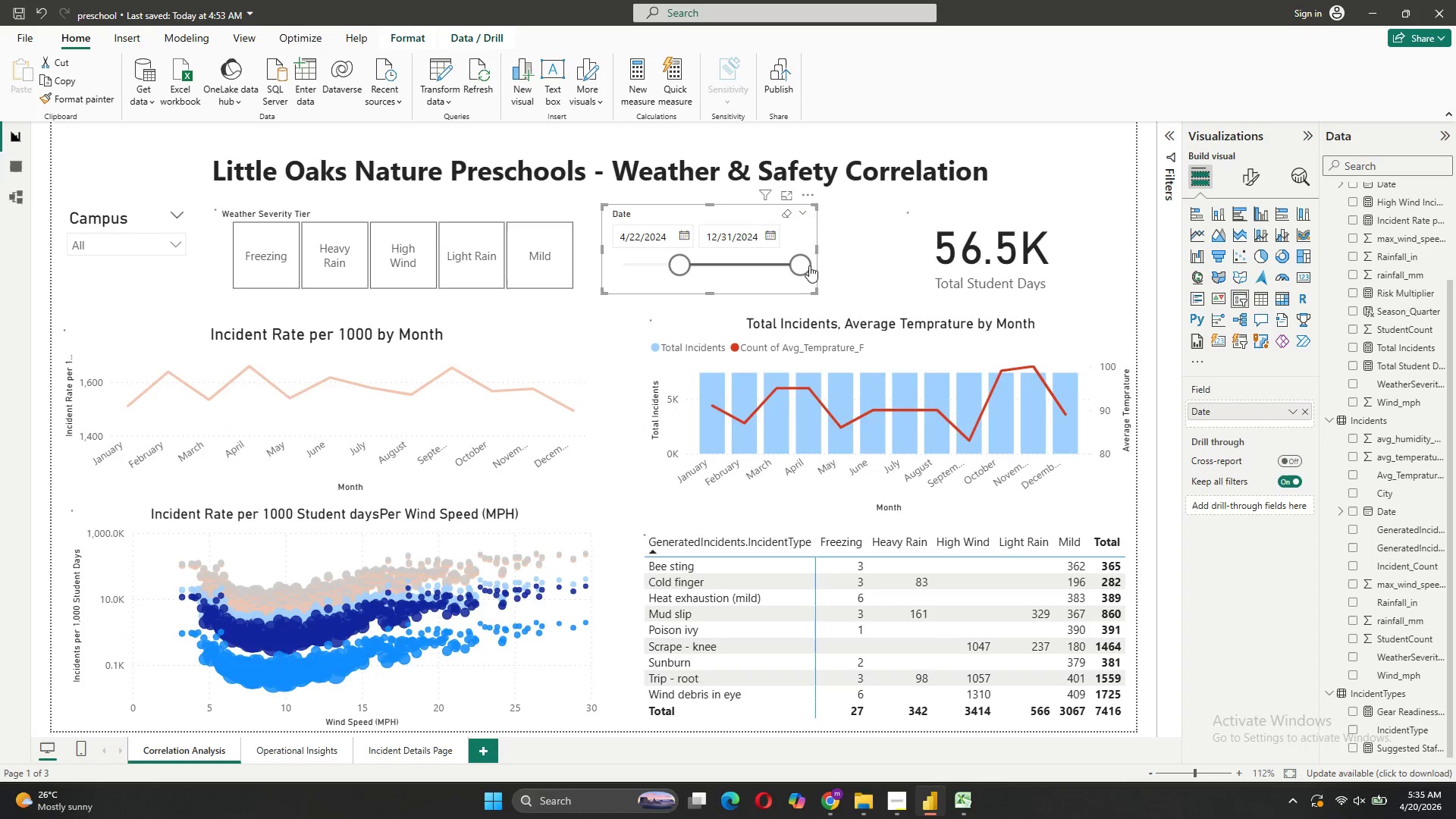 
left_click_drag(start_coordinate=[804, 265], to_coordinate=[731, 267])
 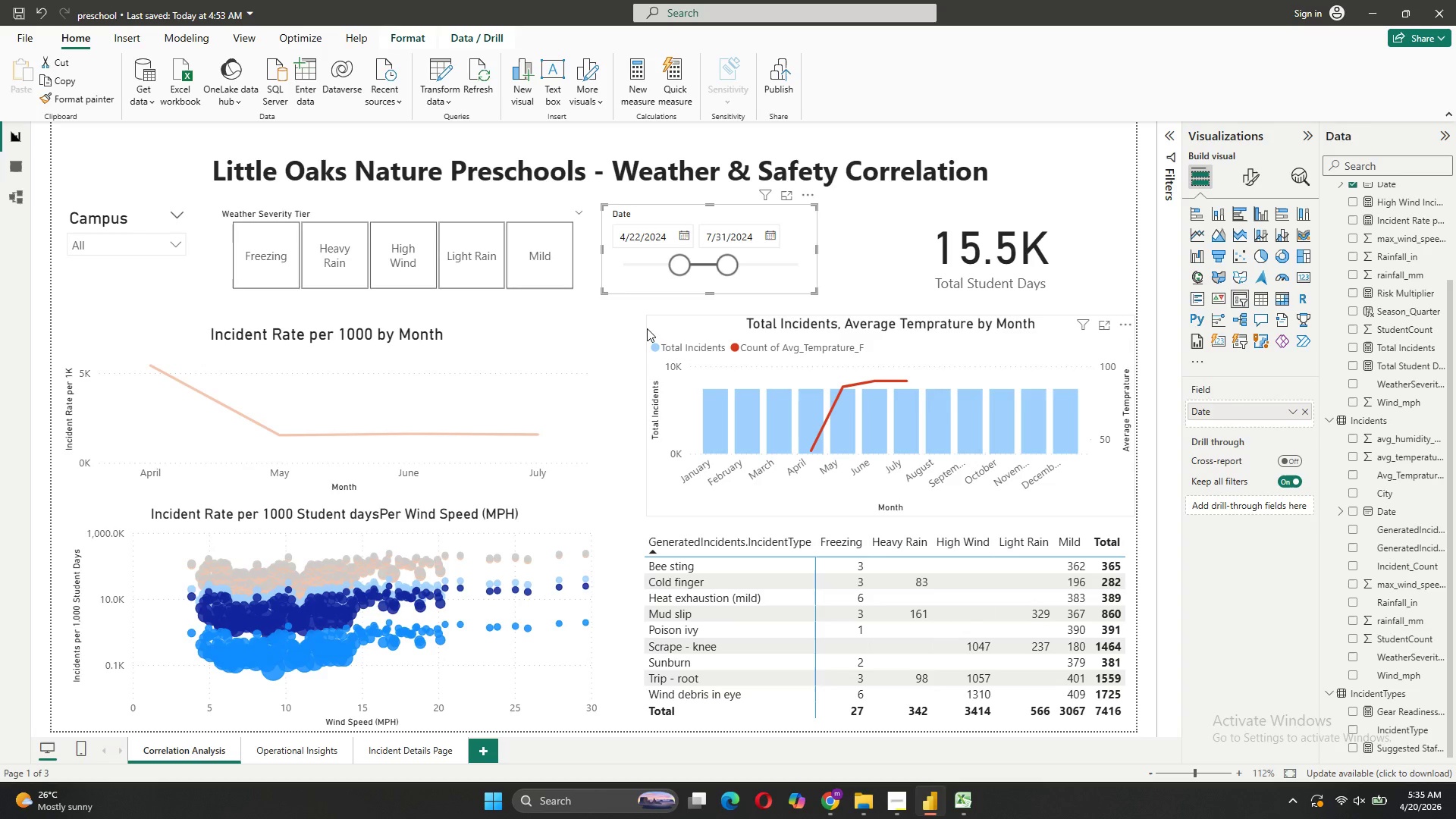 
key(Meta+Shift+S)
 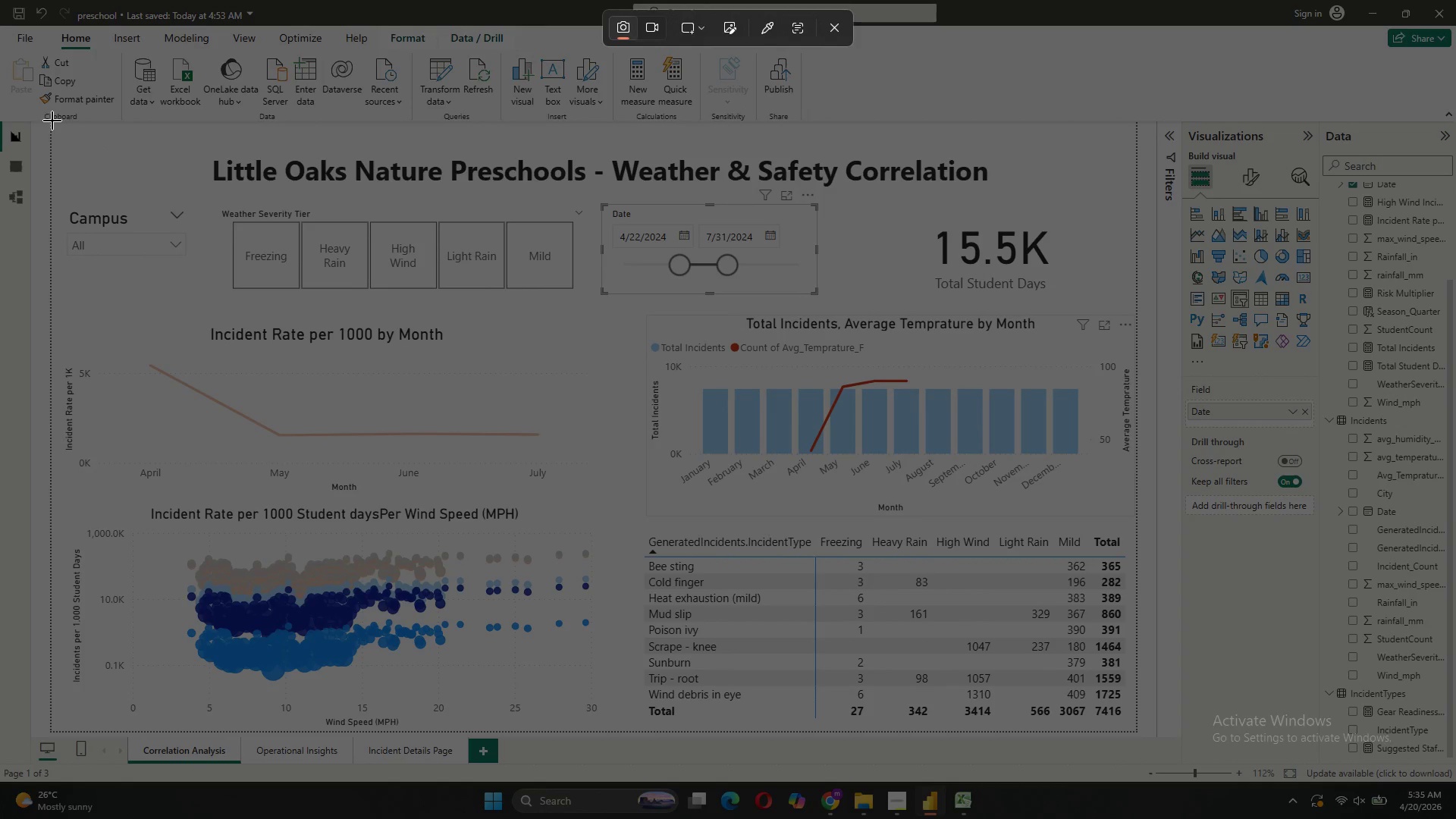 
left_click_drag(start_coordinate=[52, 121], to_coordinate=[1138, 732])
 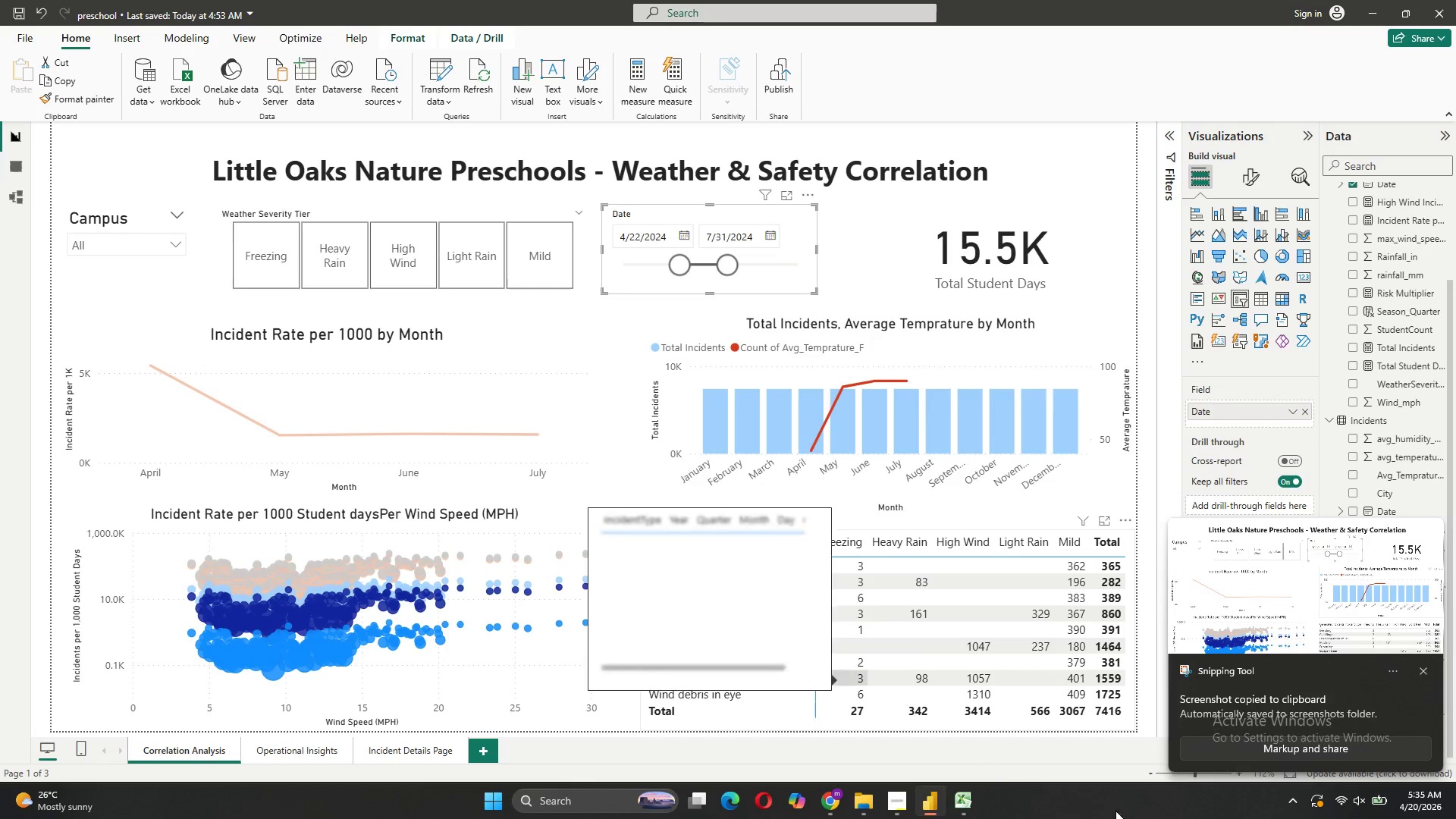 
left_click([1424, 671])
 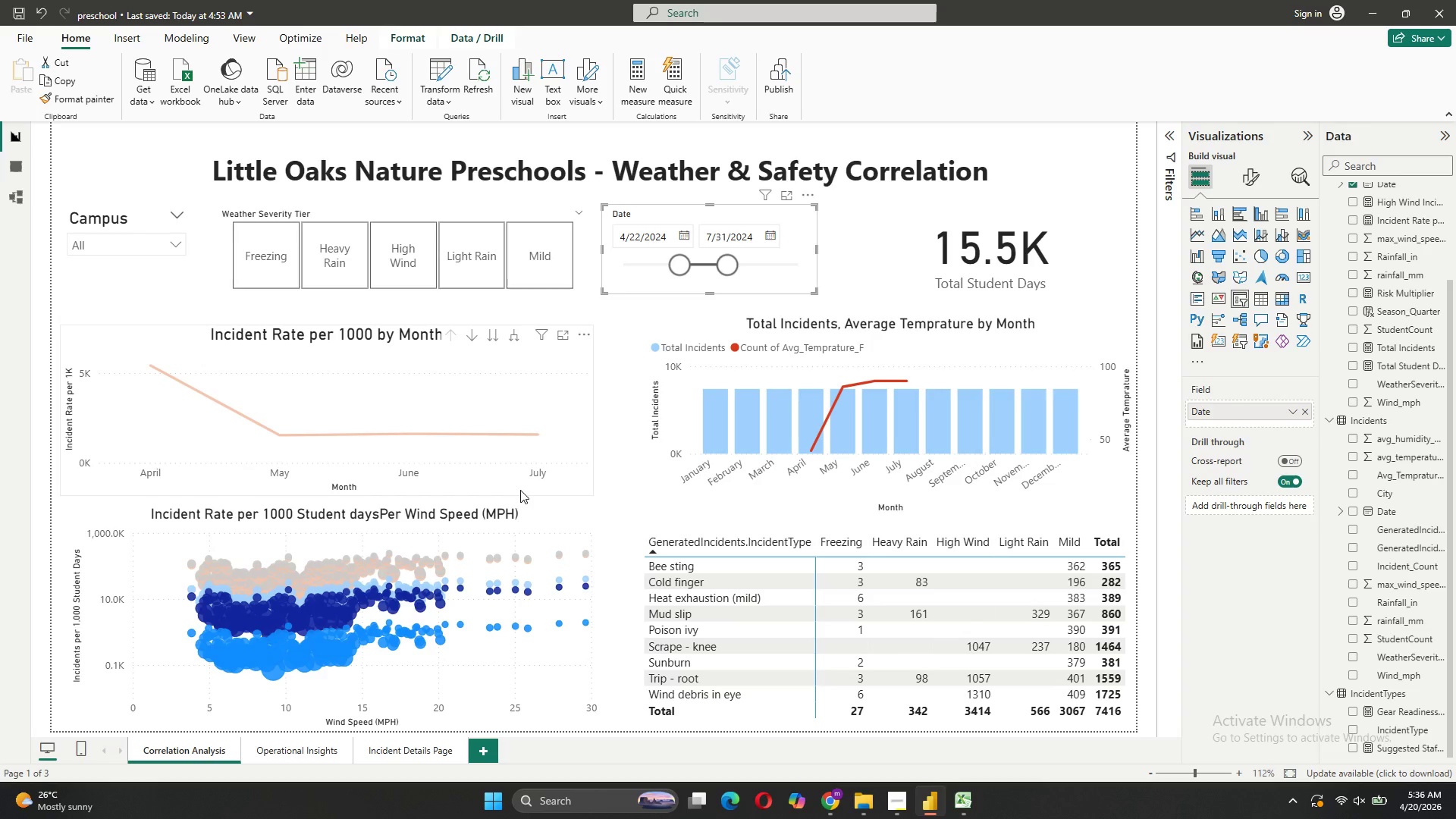 
wait(21.88)
 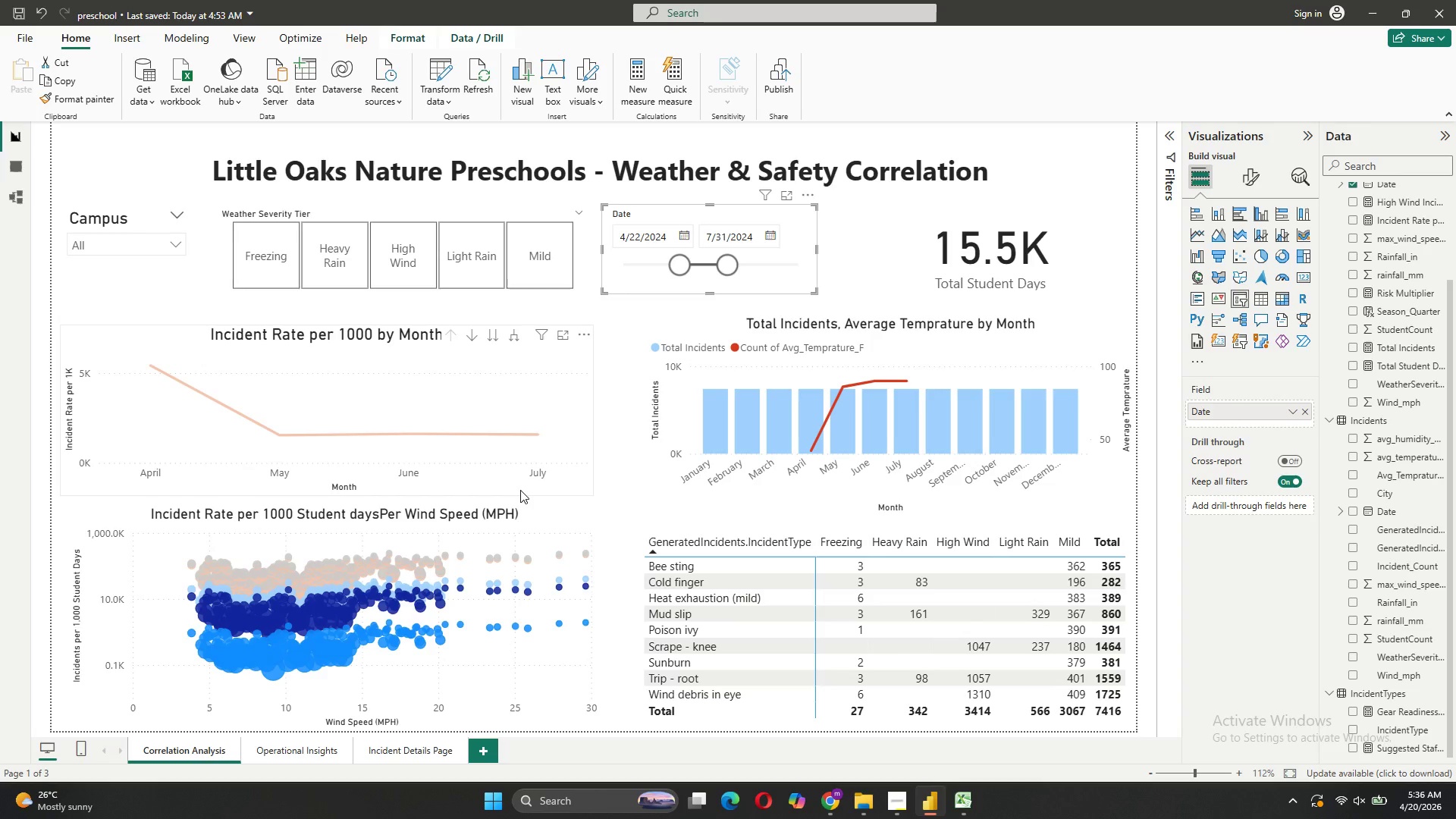 
left_click([18, 11])
 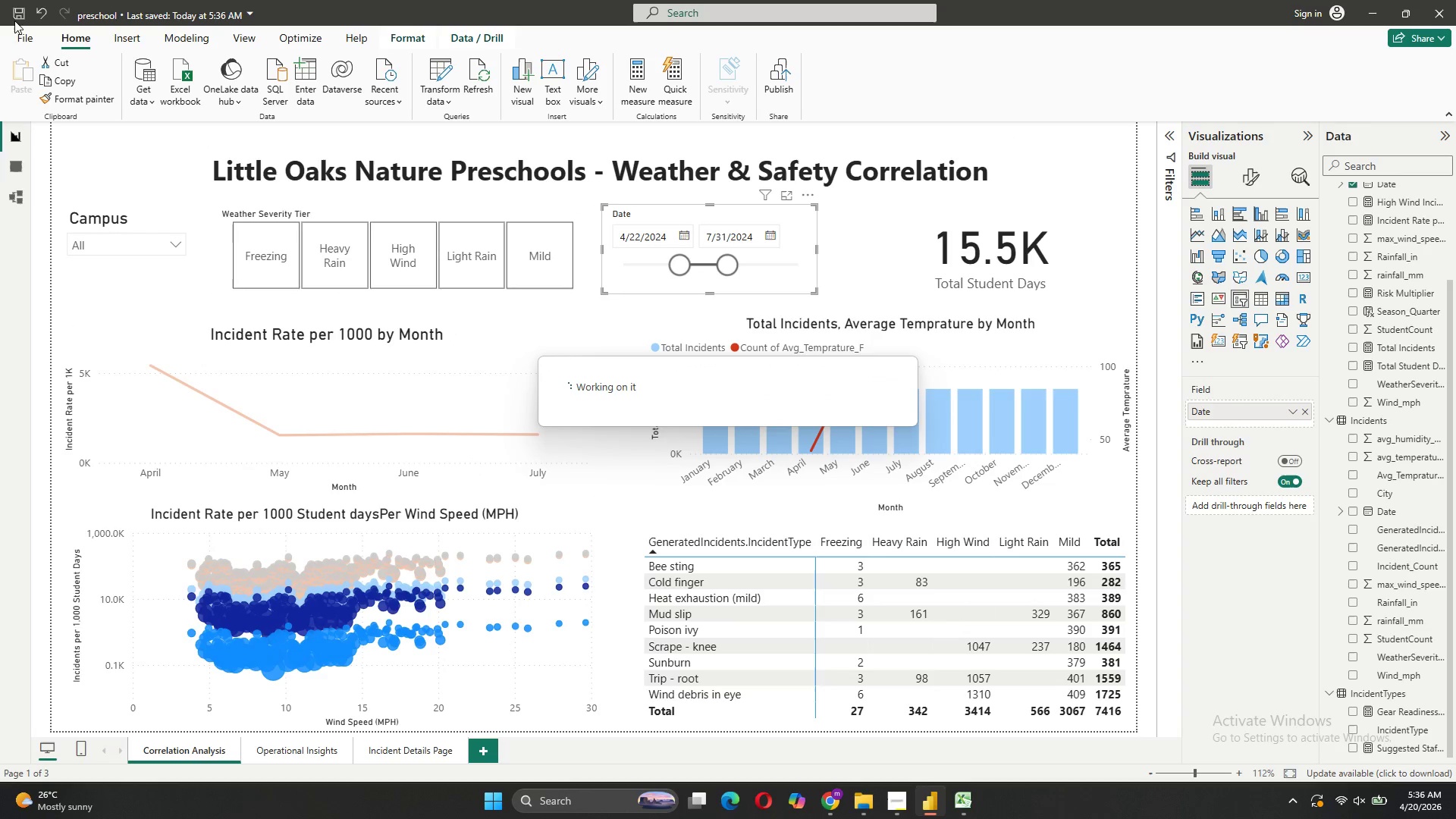 
mouse_move([680, 485])
 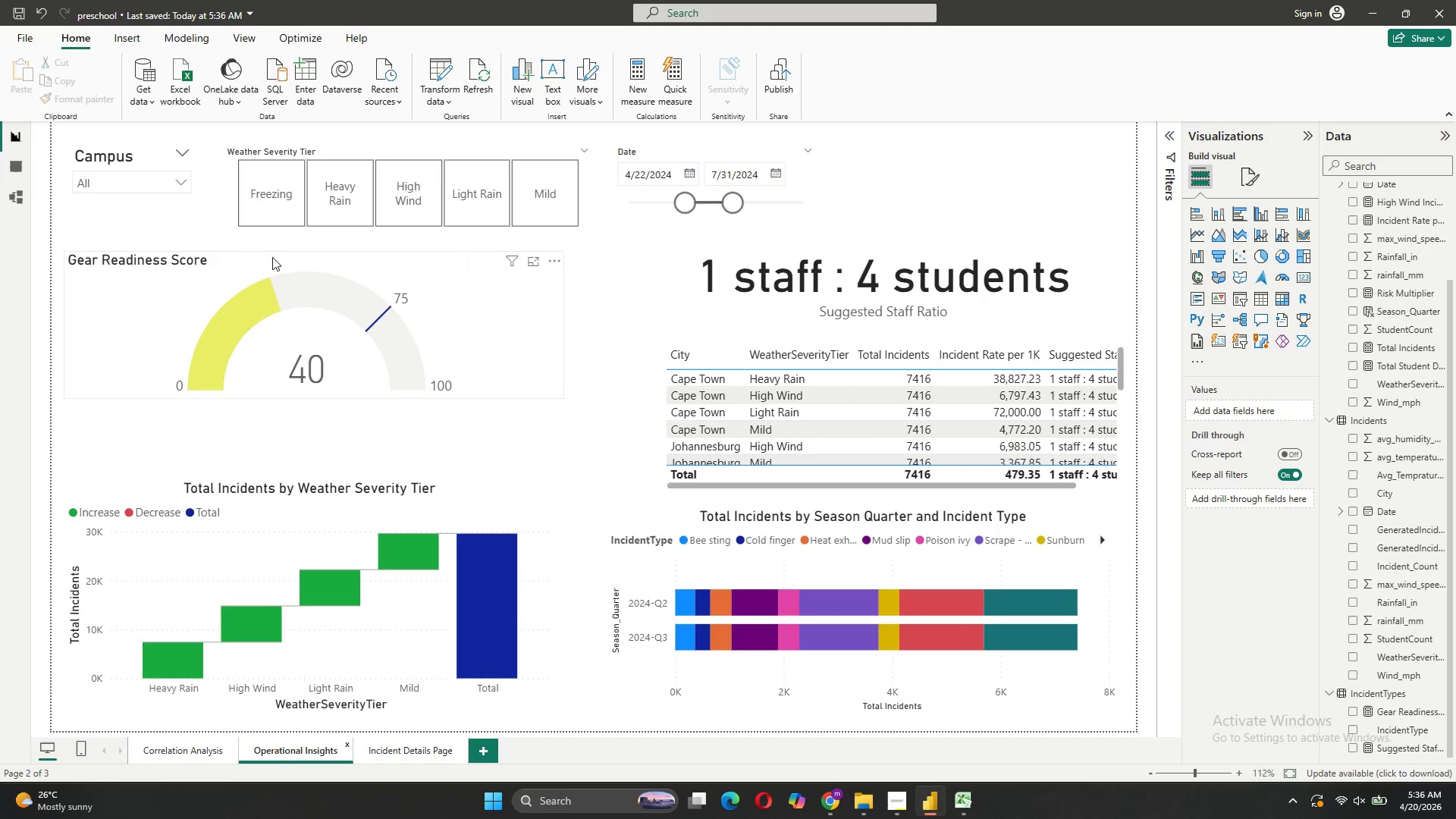 
wait(20.07)
 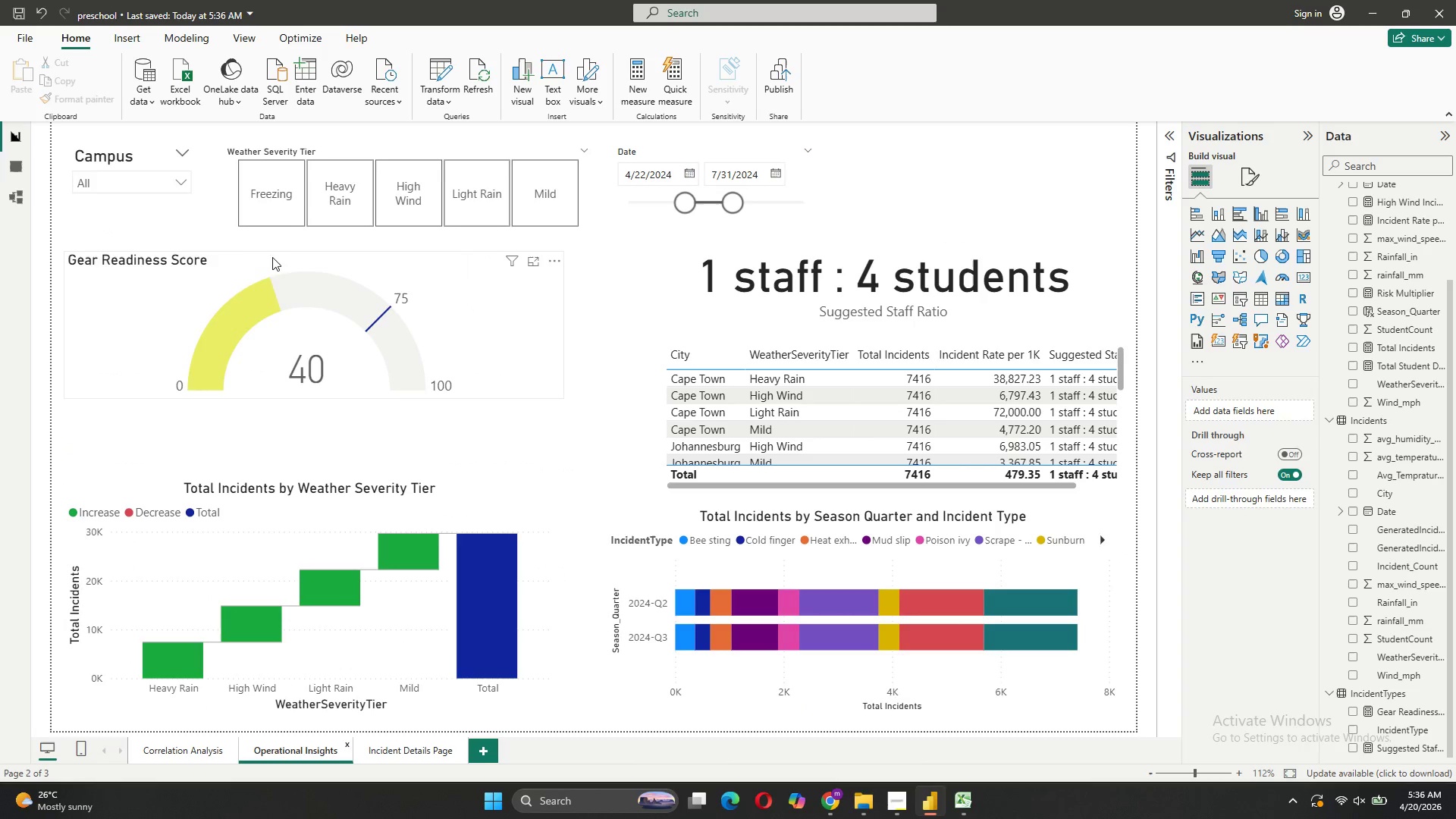 
left_click_drag(start_coordinate=[682, 194], to_coordinate=[610, 200])
 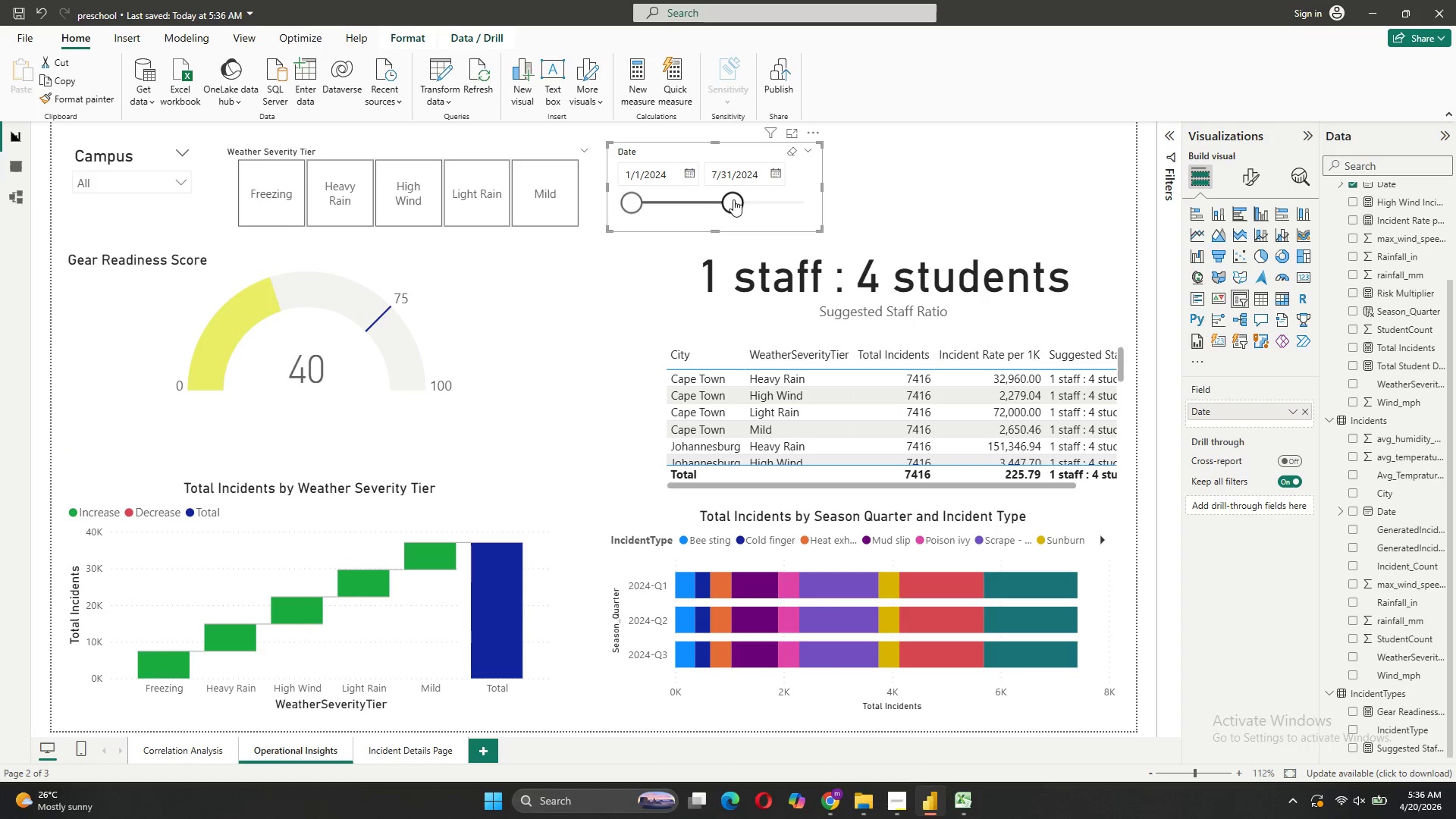 
left_click_drag(start_coordinate=[735, 199], to_coordinate=[827, 204])
 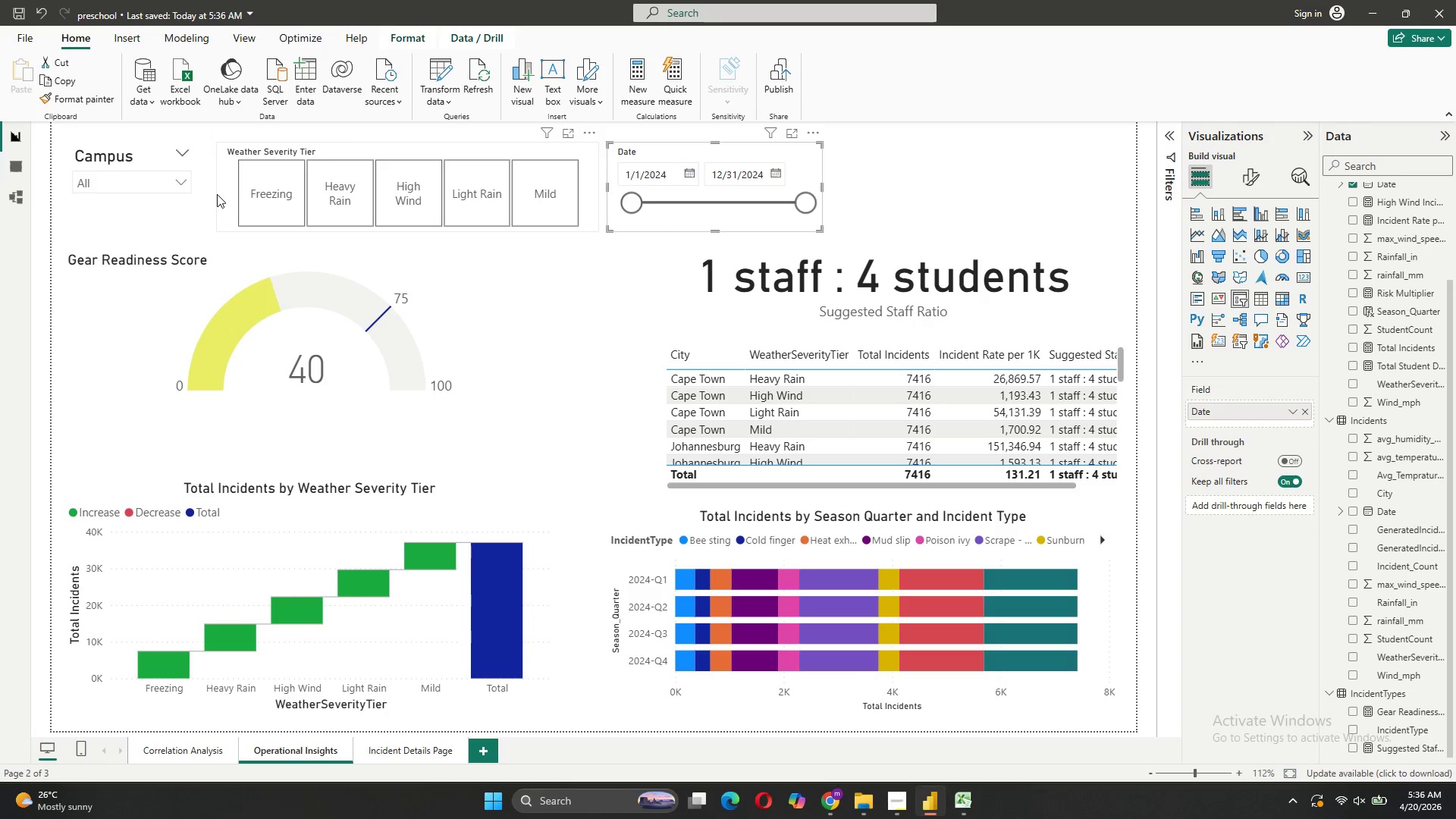 
wait(5.52)
 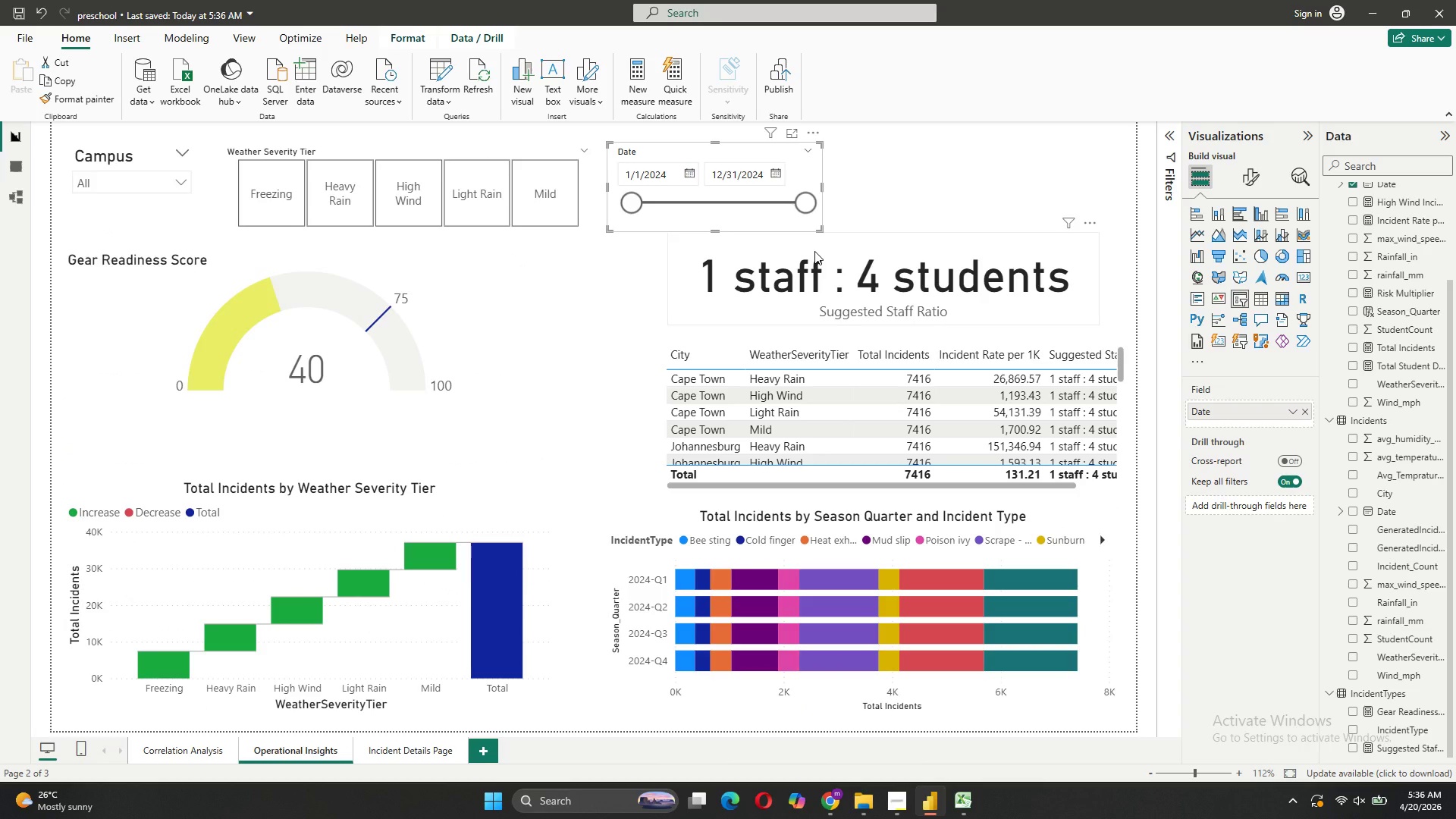 
left_click([20, 17])
 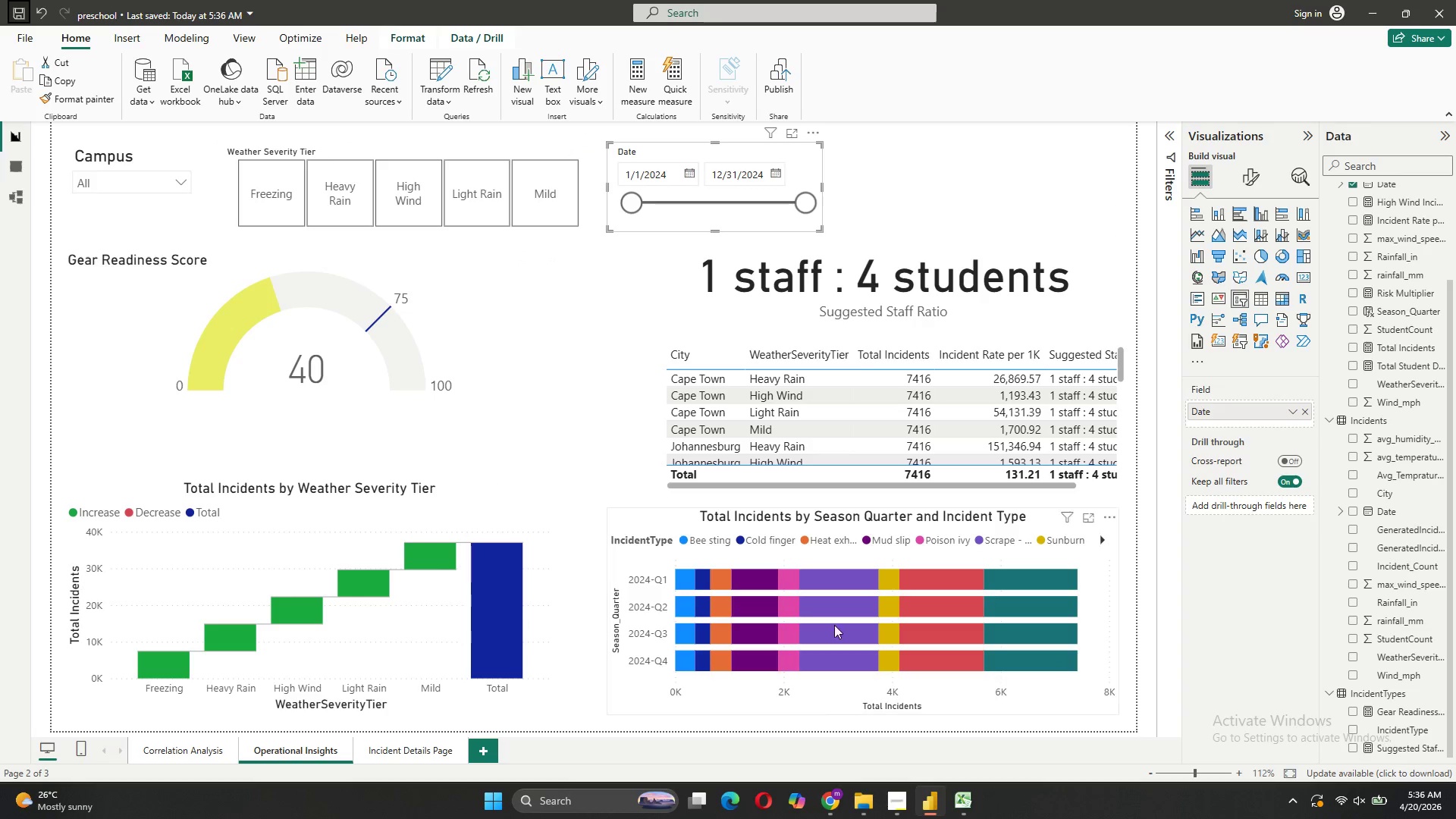 
wait(9.41)
 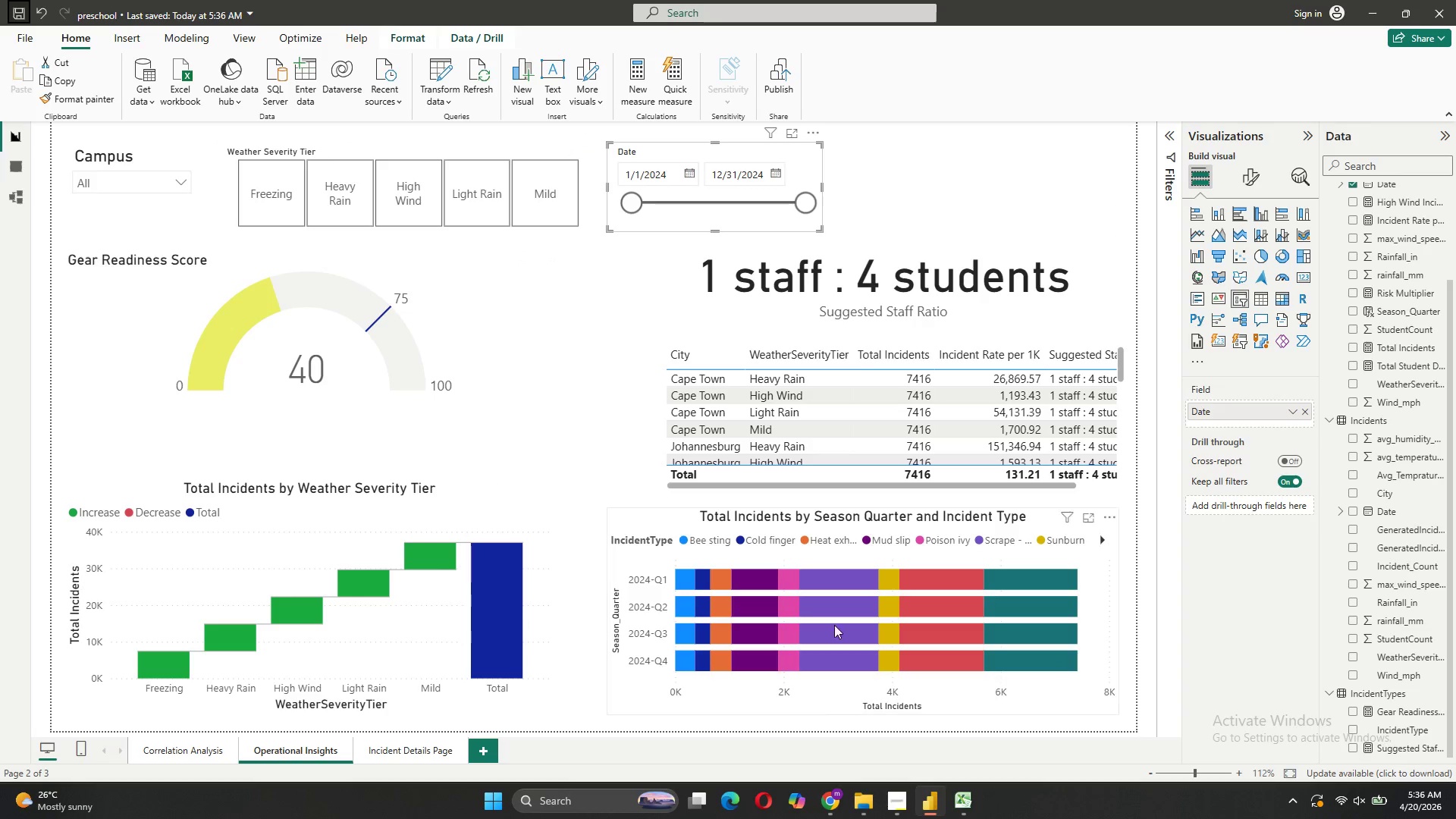 
left_click([835, 753])
 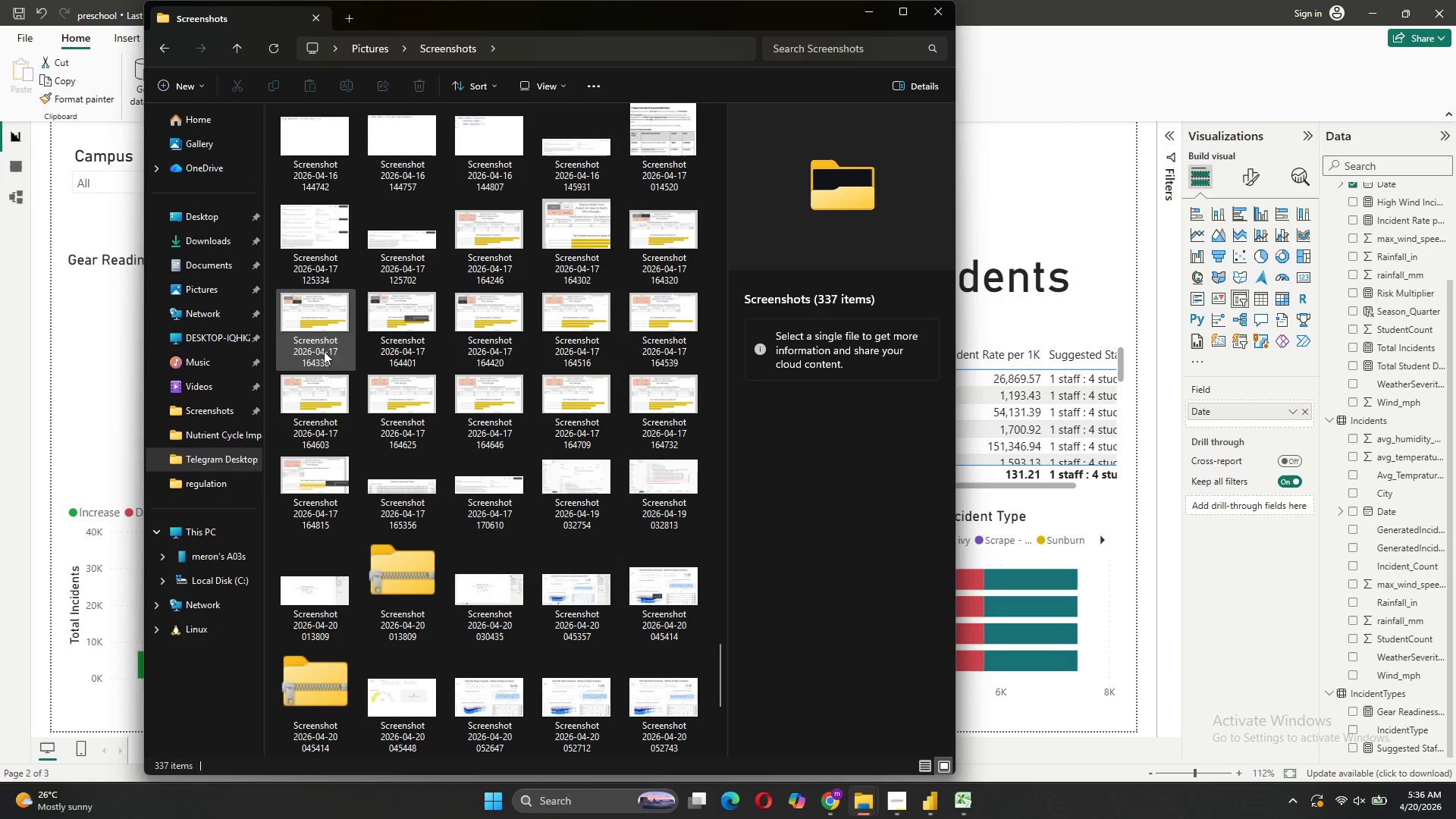 
scroll: coordinate [425, 408], scroll_direction: down, amount: 6.0
 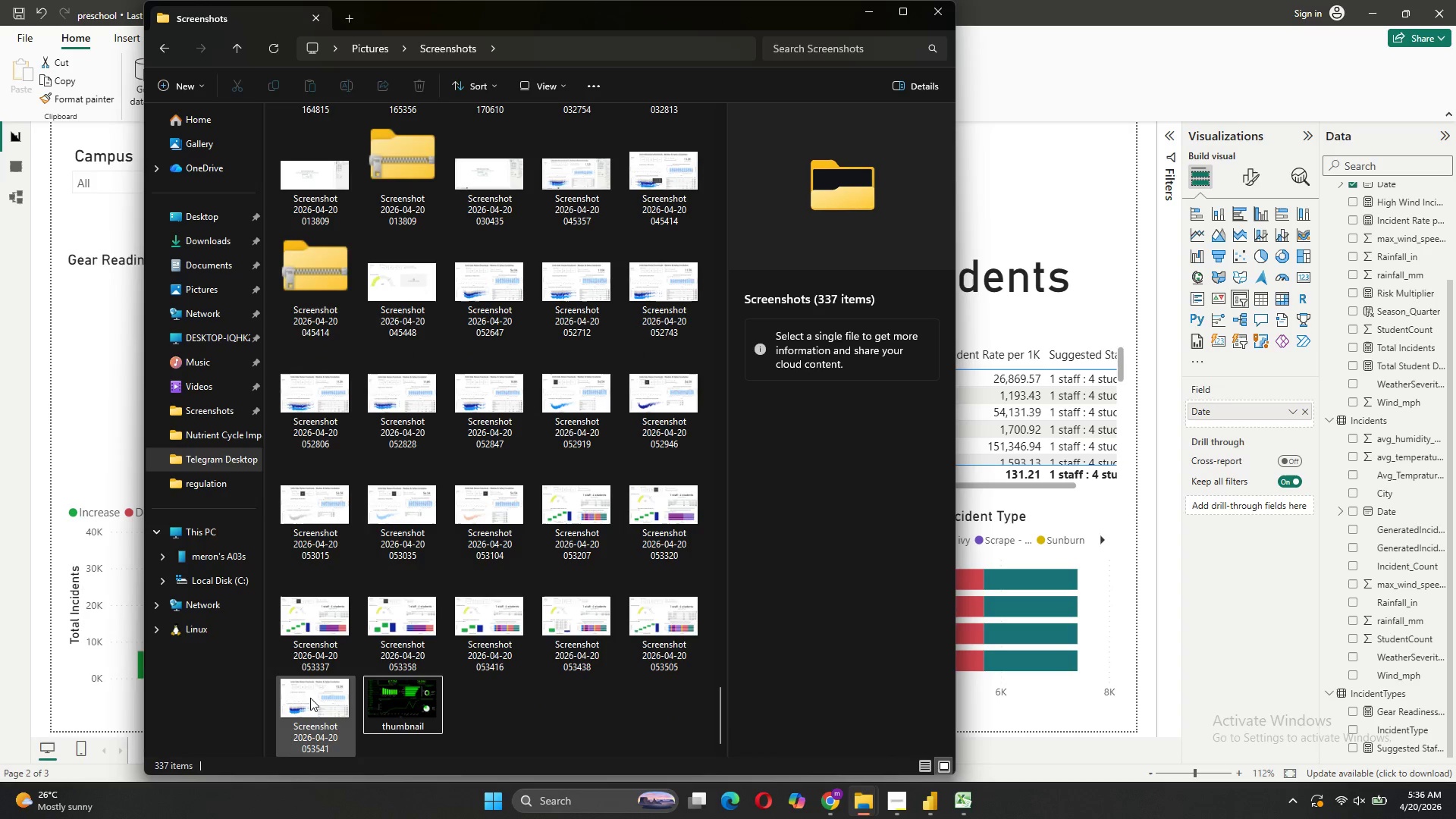 
hold_key(key=ControlLeft, duration=10.72)
left_click([310, 698])
 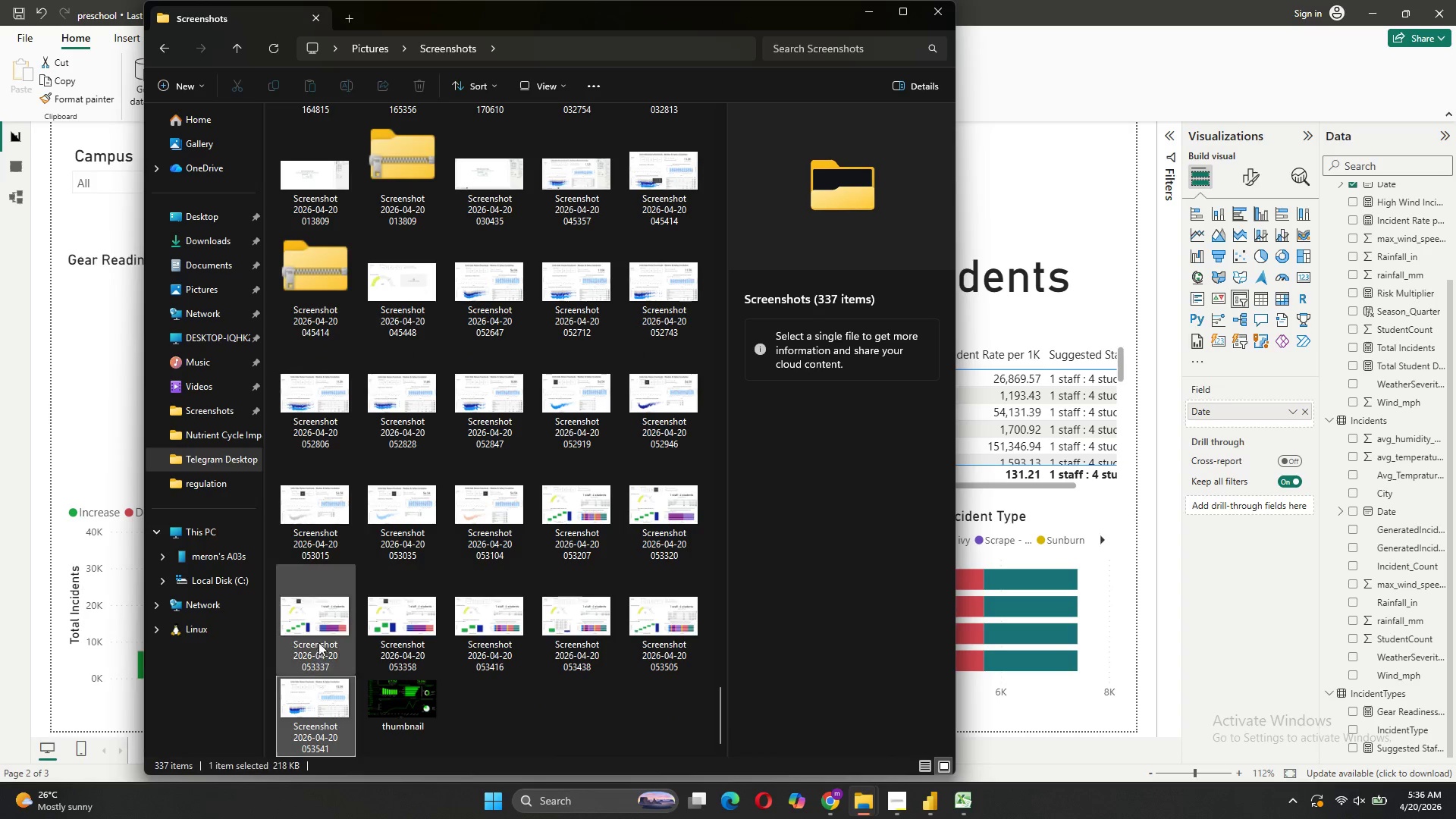 
double_click([318, 642])
 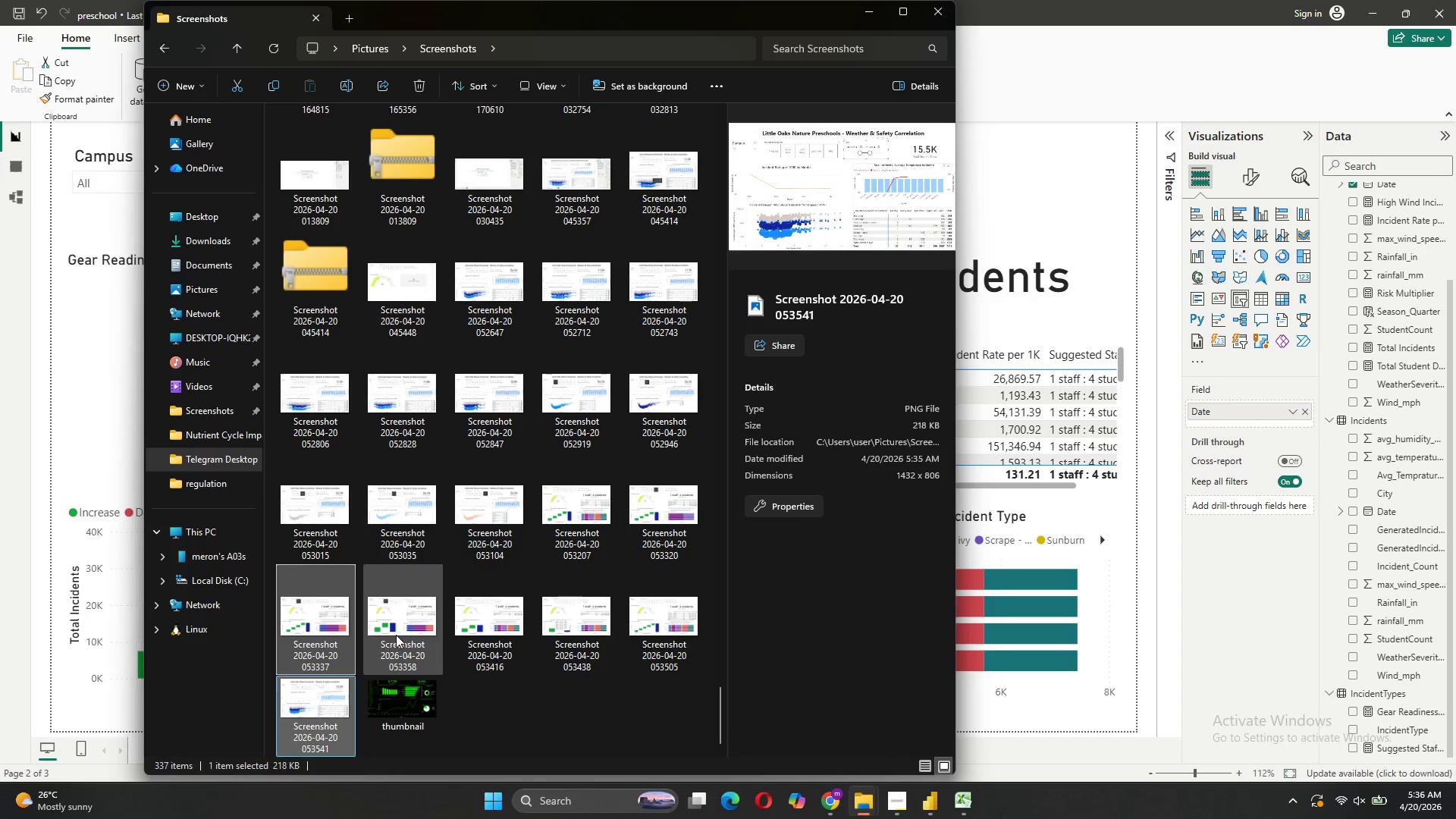 
left_click([396, 635])
 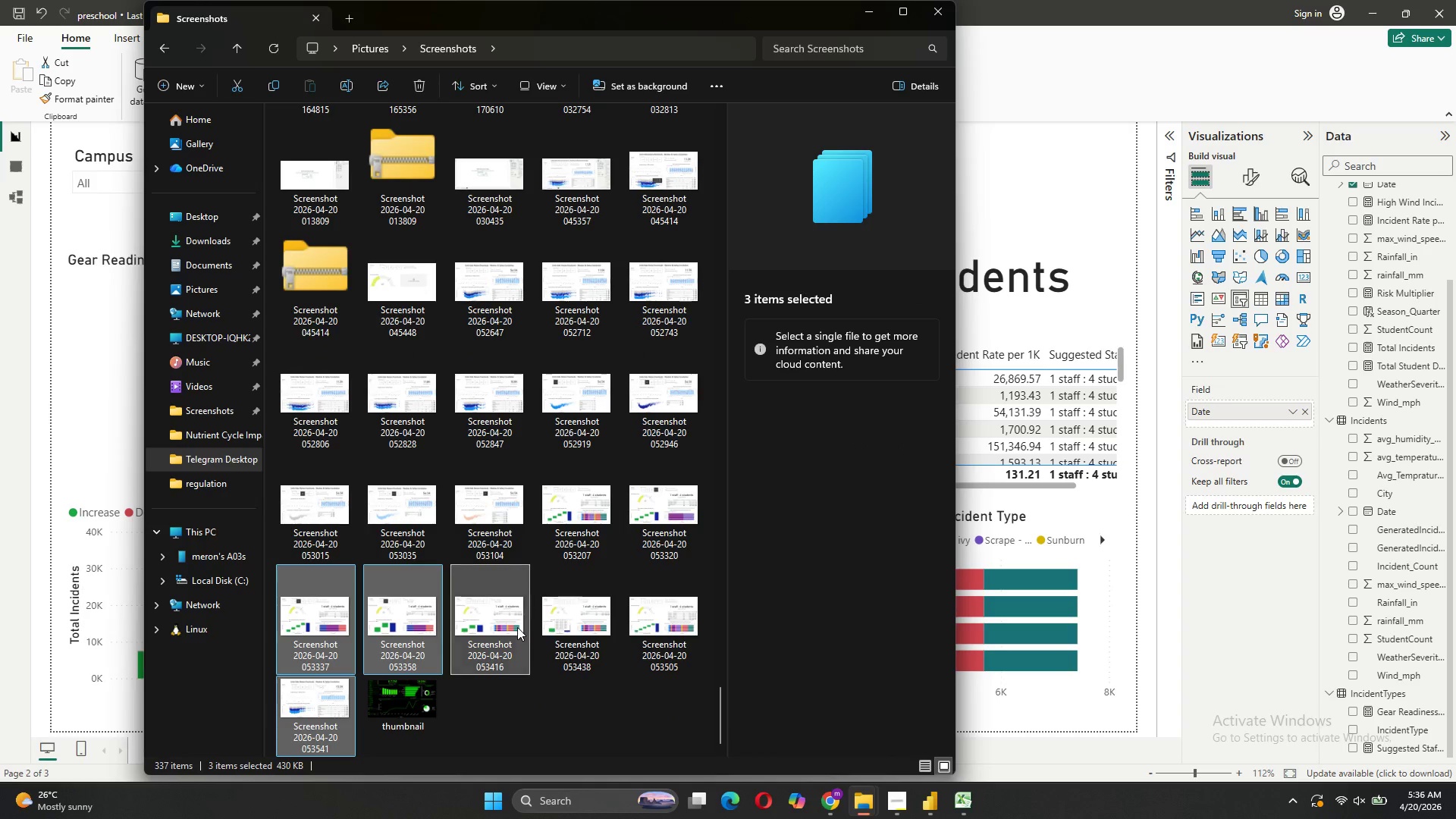 
double_click([564, 622])
 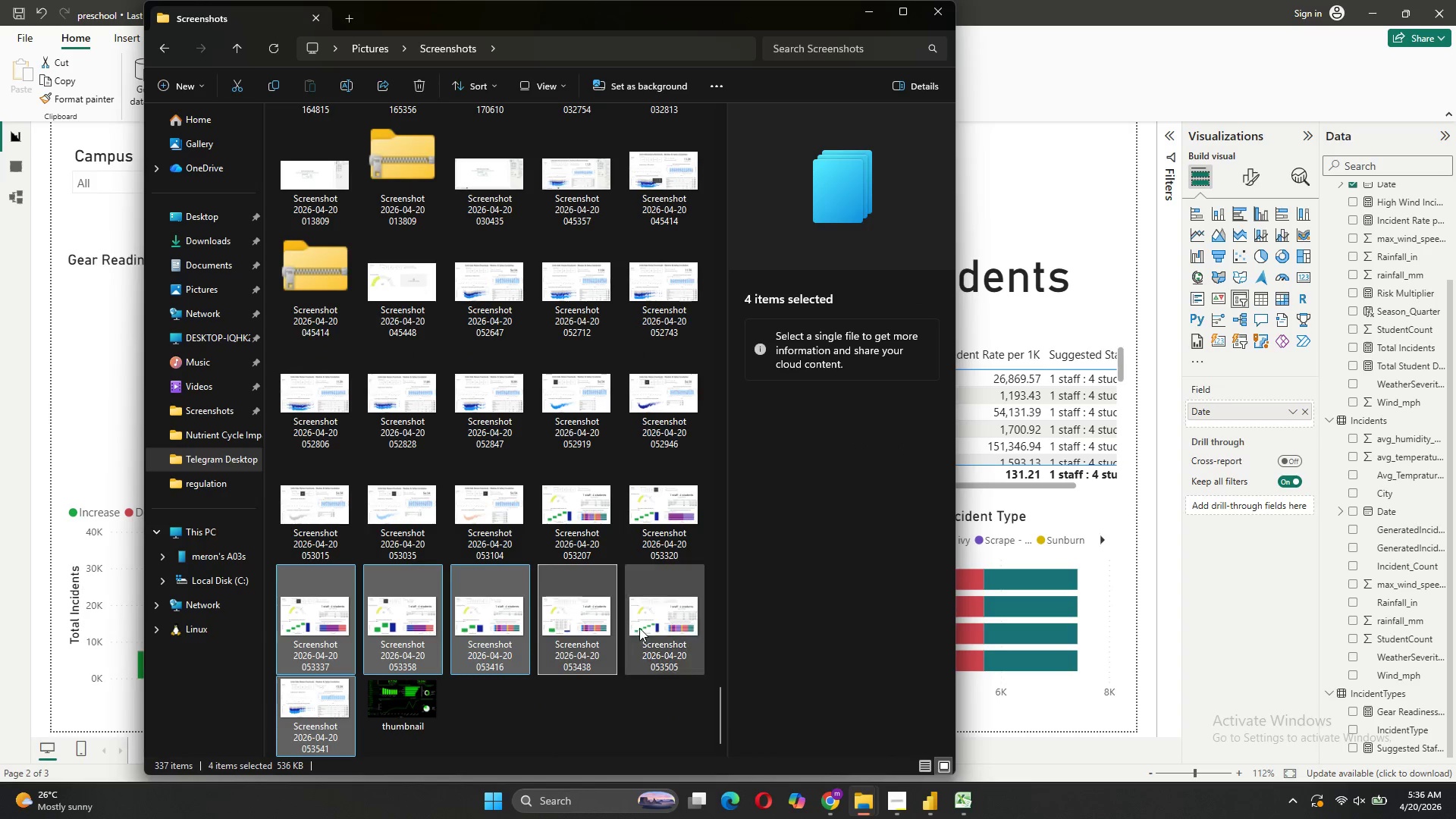 
triple_click([640, 628])
 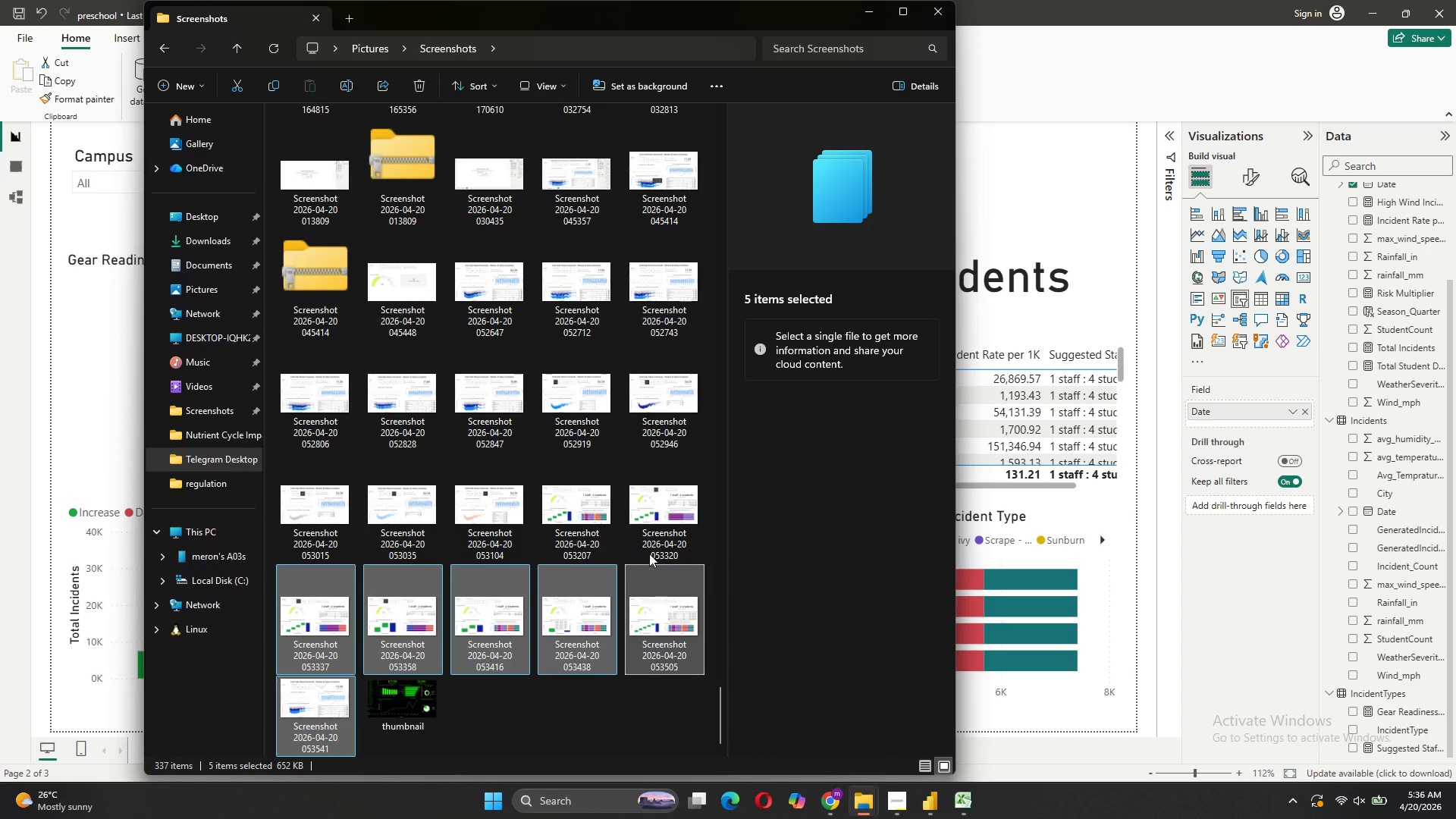 
triple_click([649, 550])
 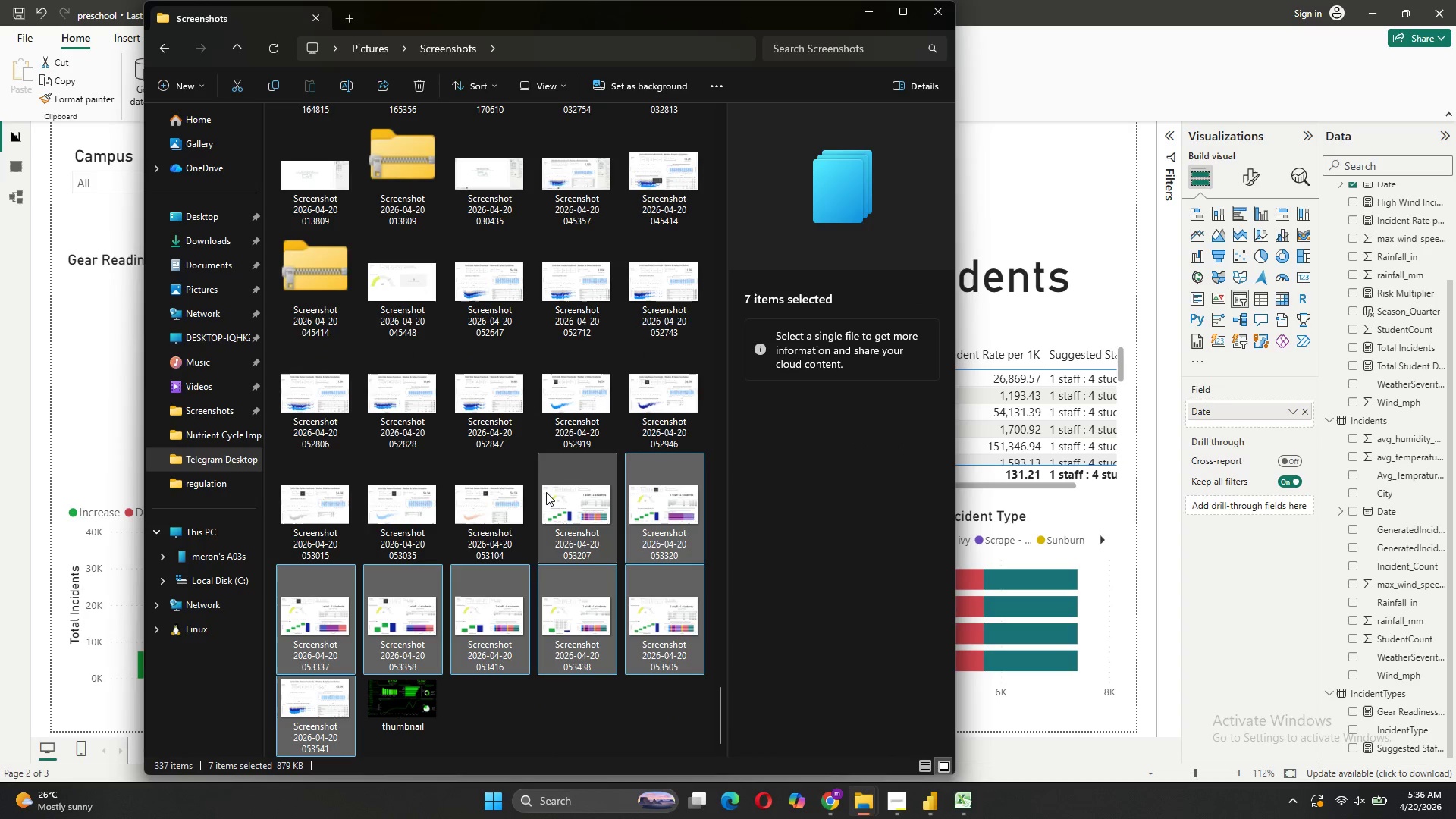 
double_click([499, 497])
 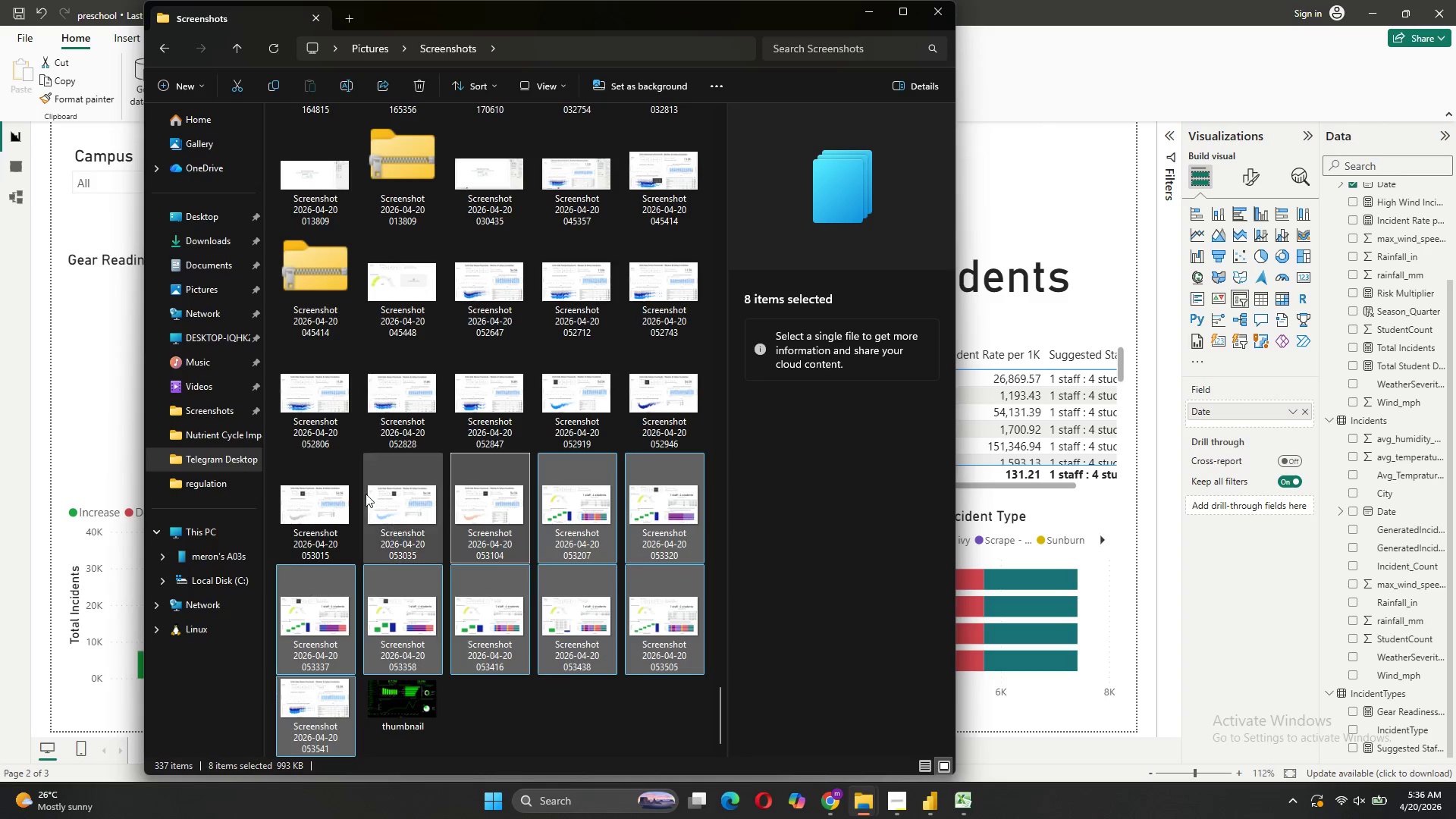 
triple_click([366, 494])
 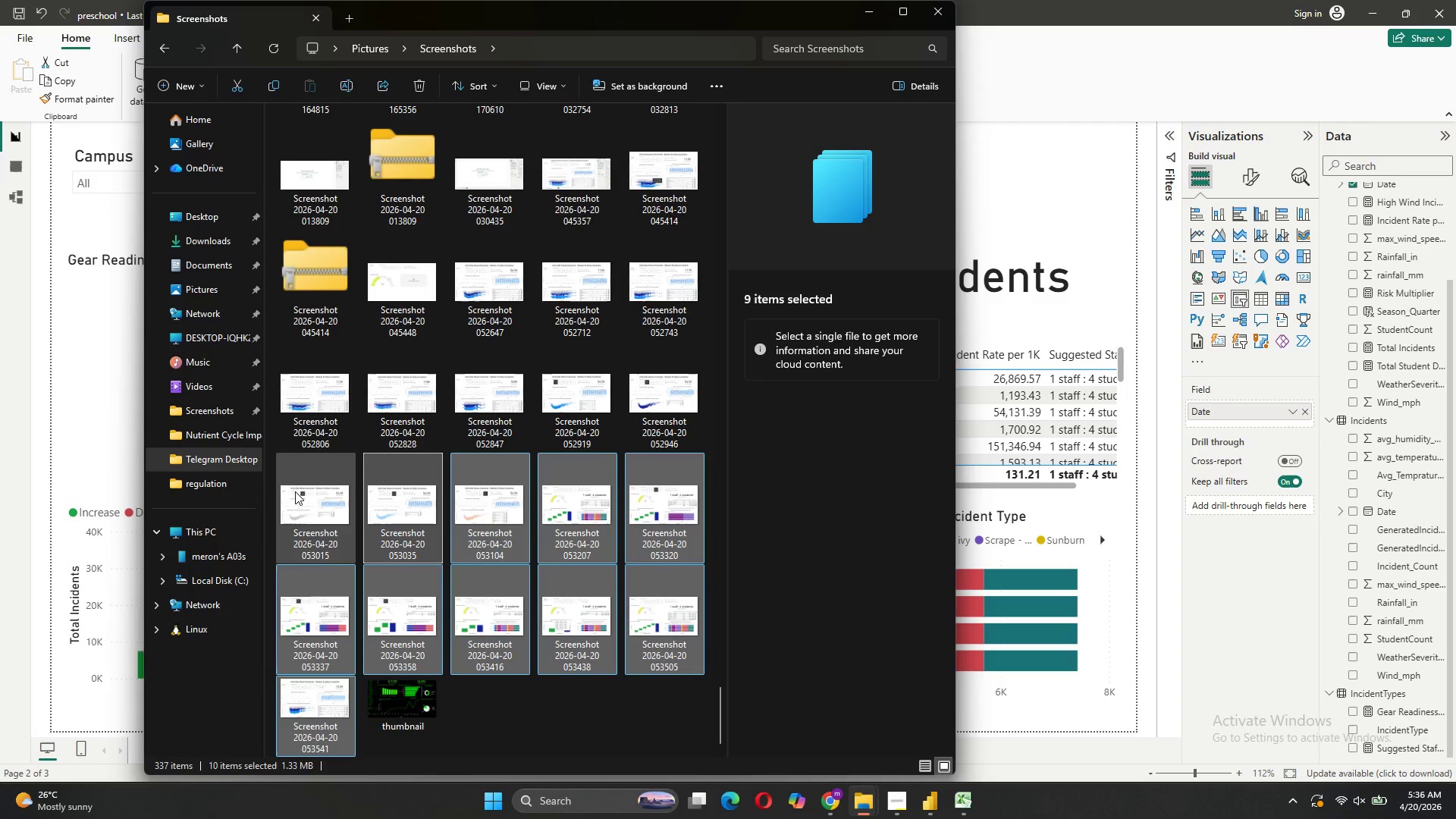 
triple_click([295, 491])
 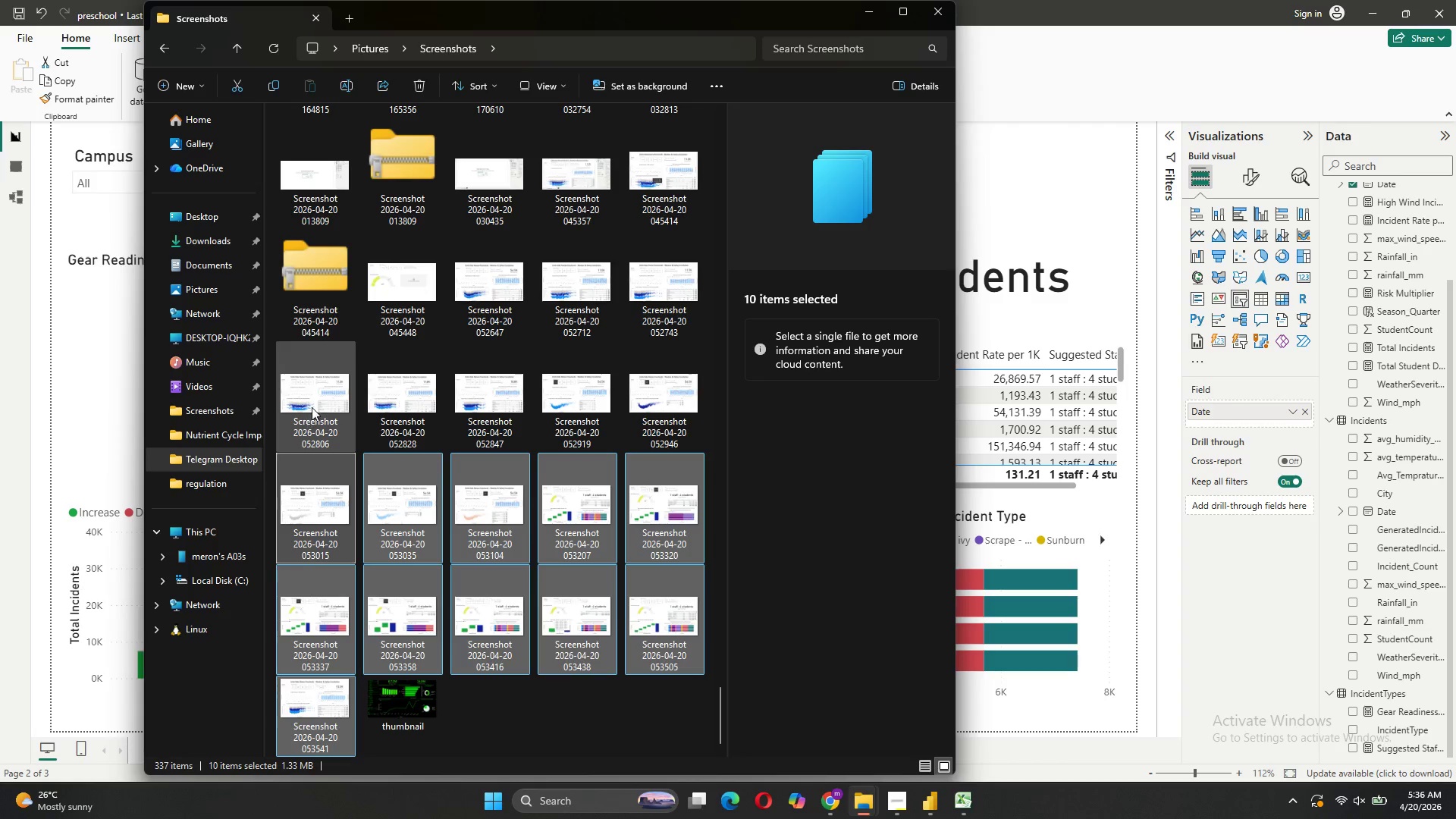 
triple_click([313, 406])
 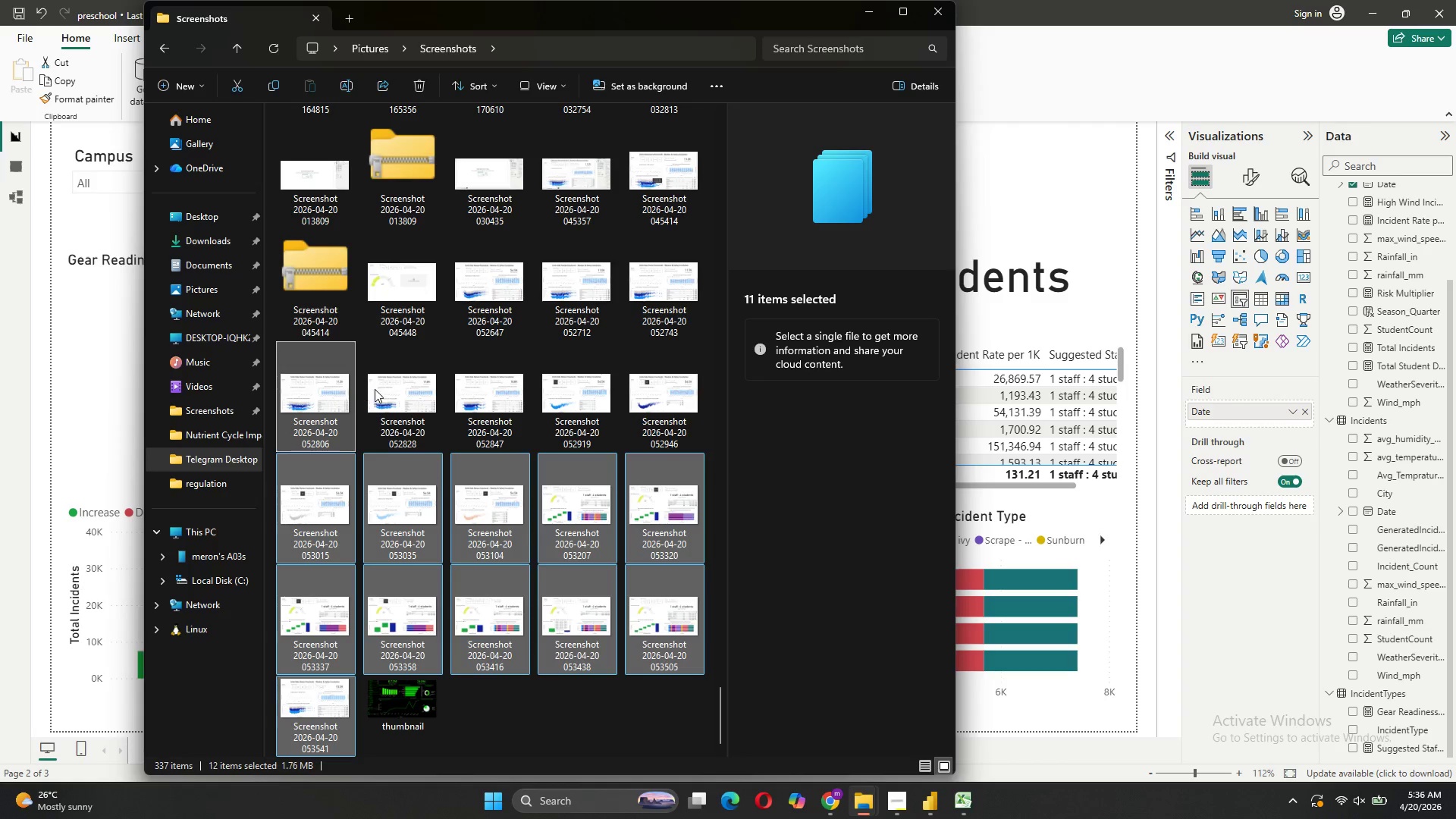 
left_click([380, 387])
 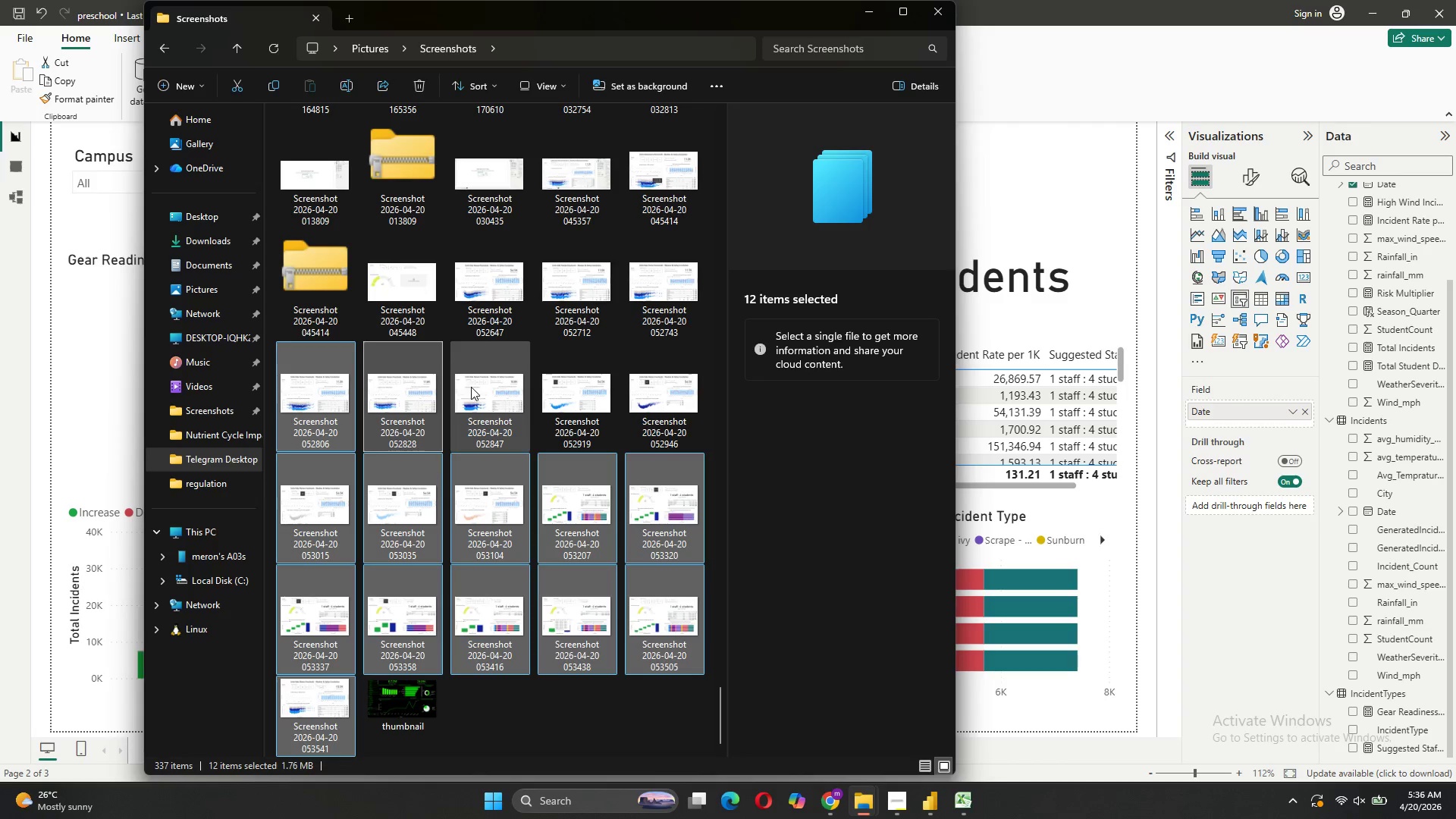 
left_click([476, 387])
 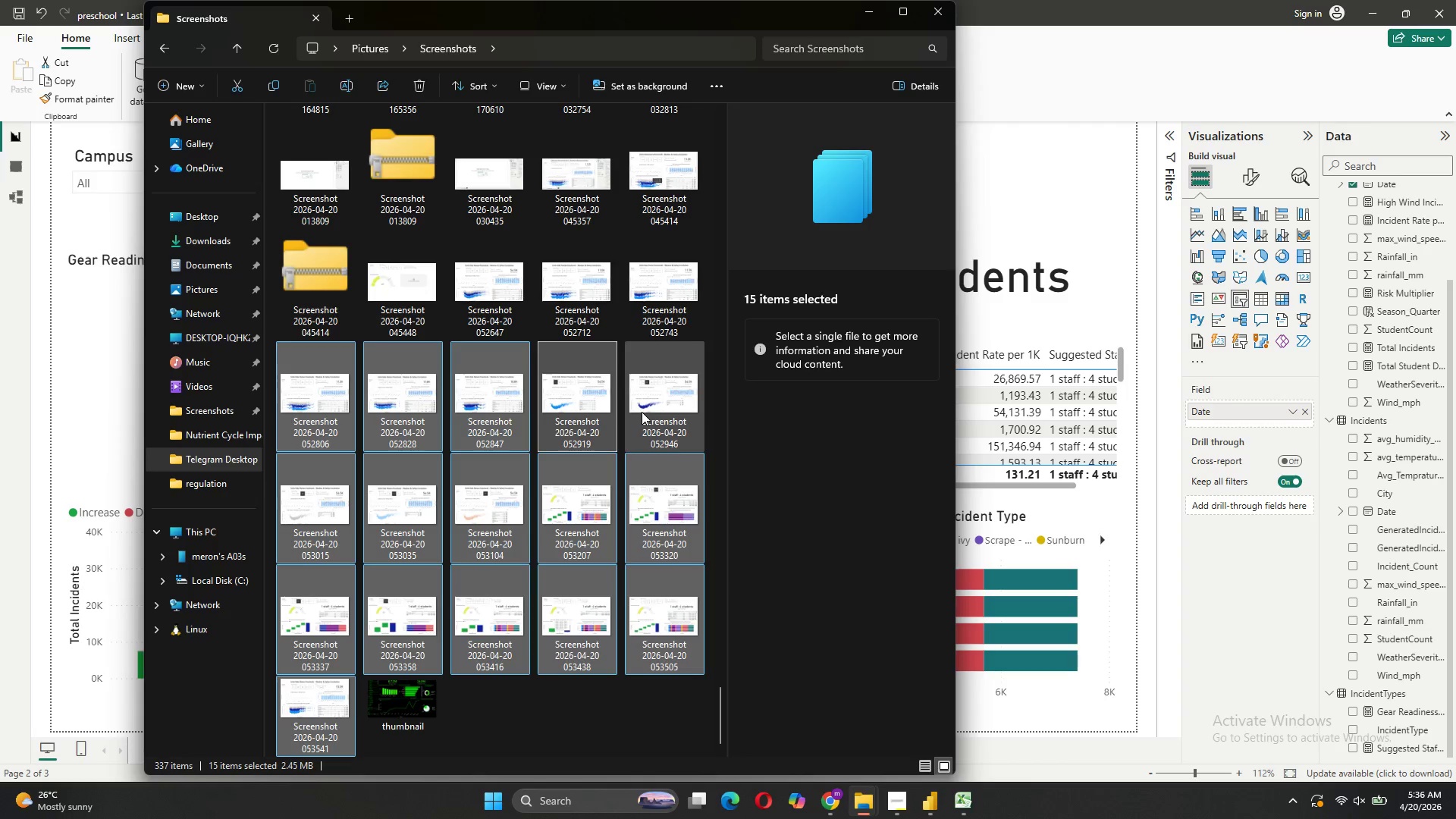 
double_click([665, 291])
 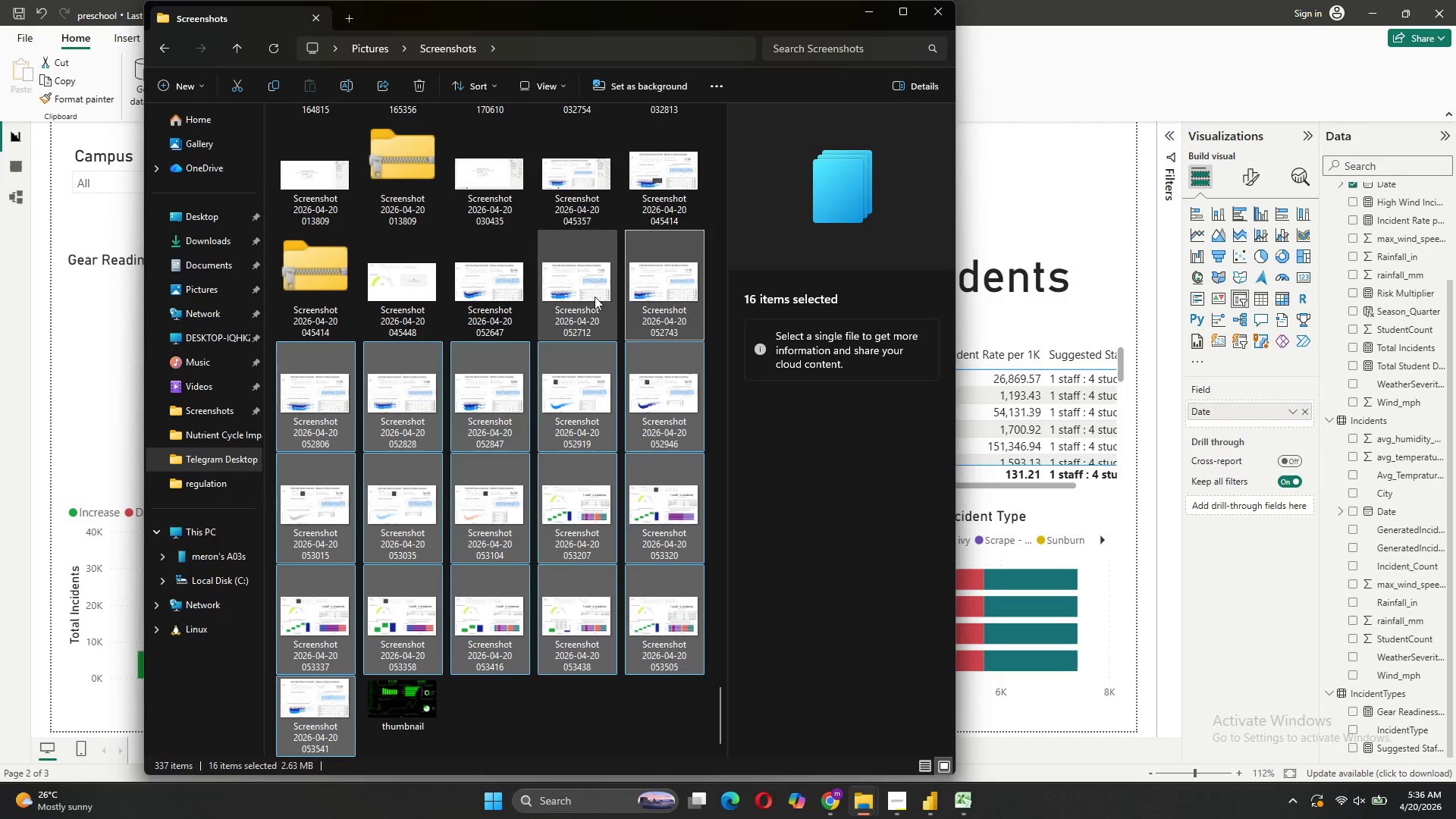 
triple_click([566, 301])
 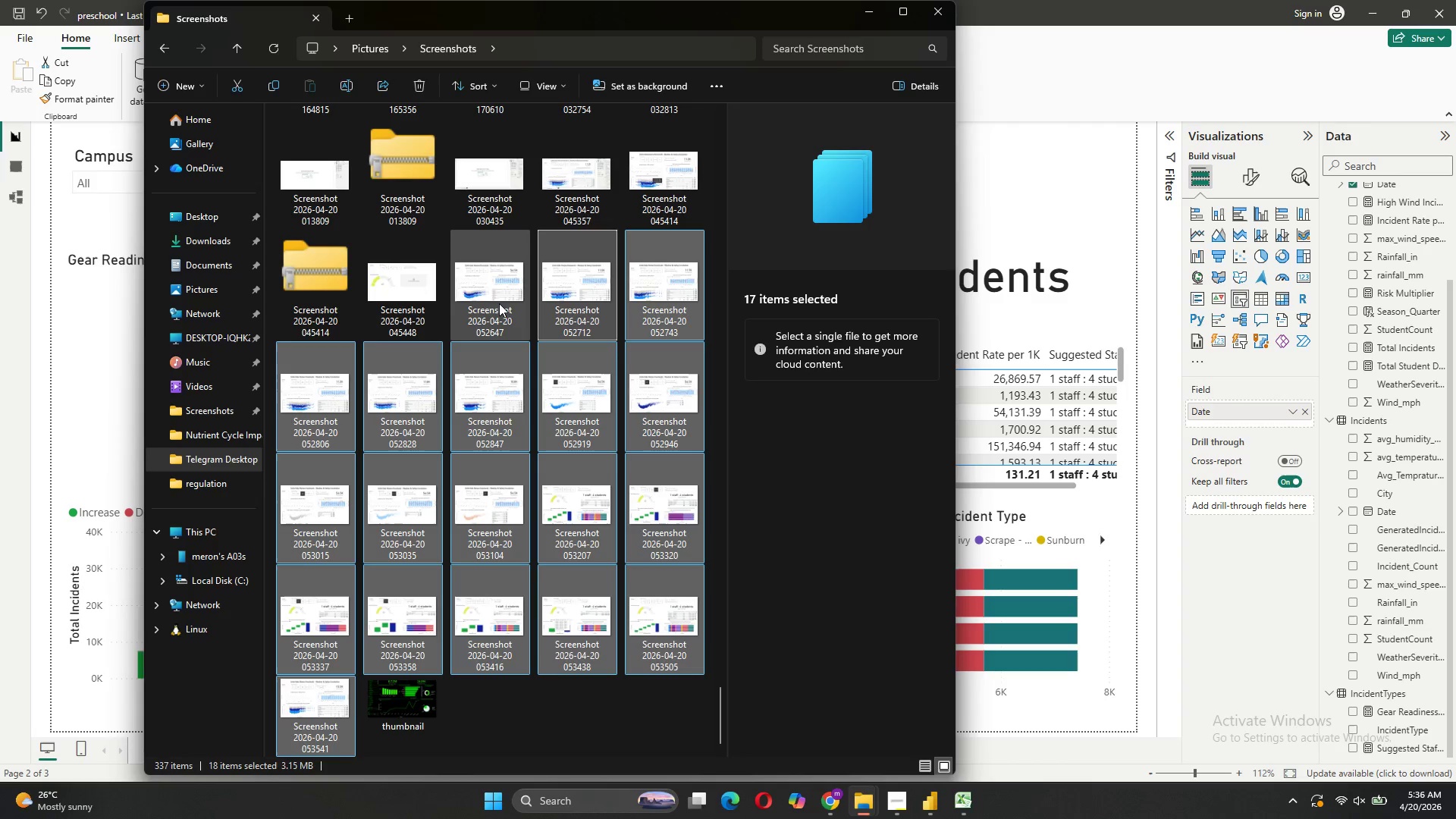 
left_click_drag(start_coordinate=[498, 303], to_coordinate=[493, 303])
 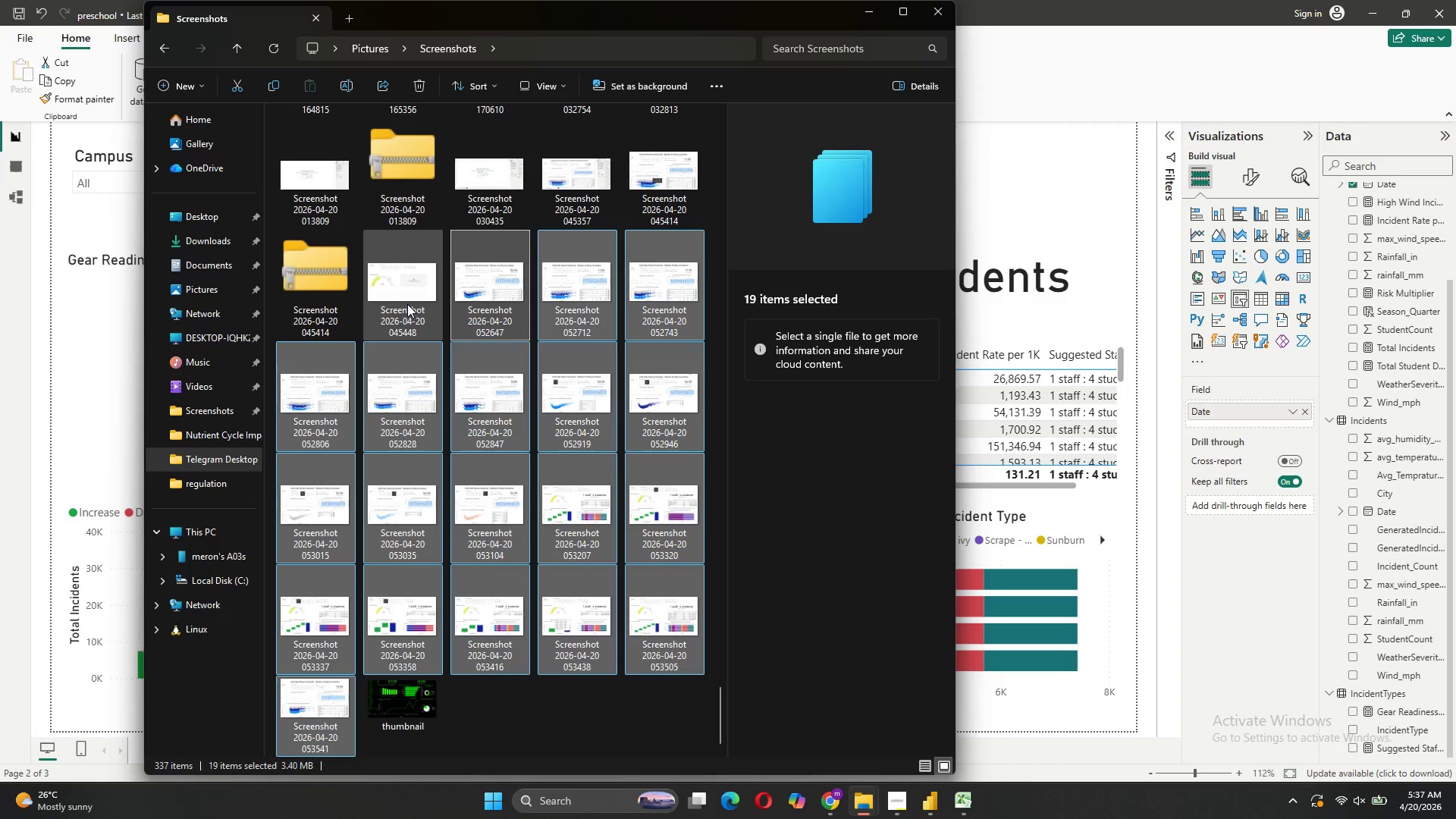 
triple_click([406, 304])
 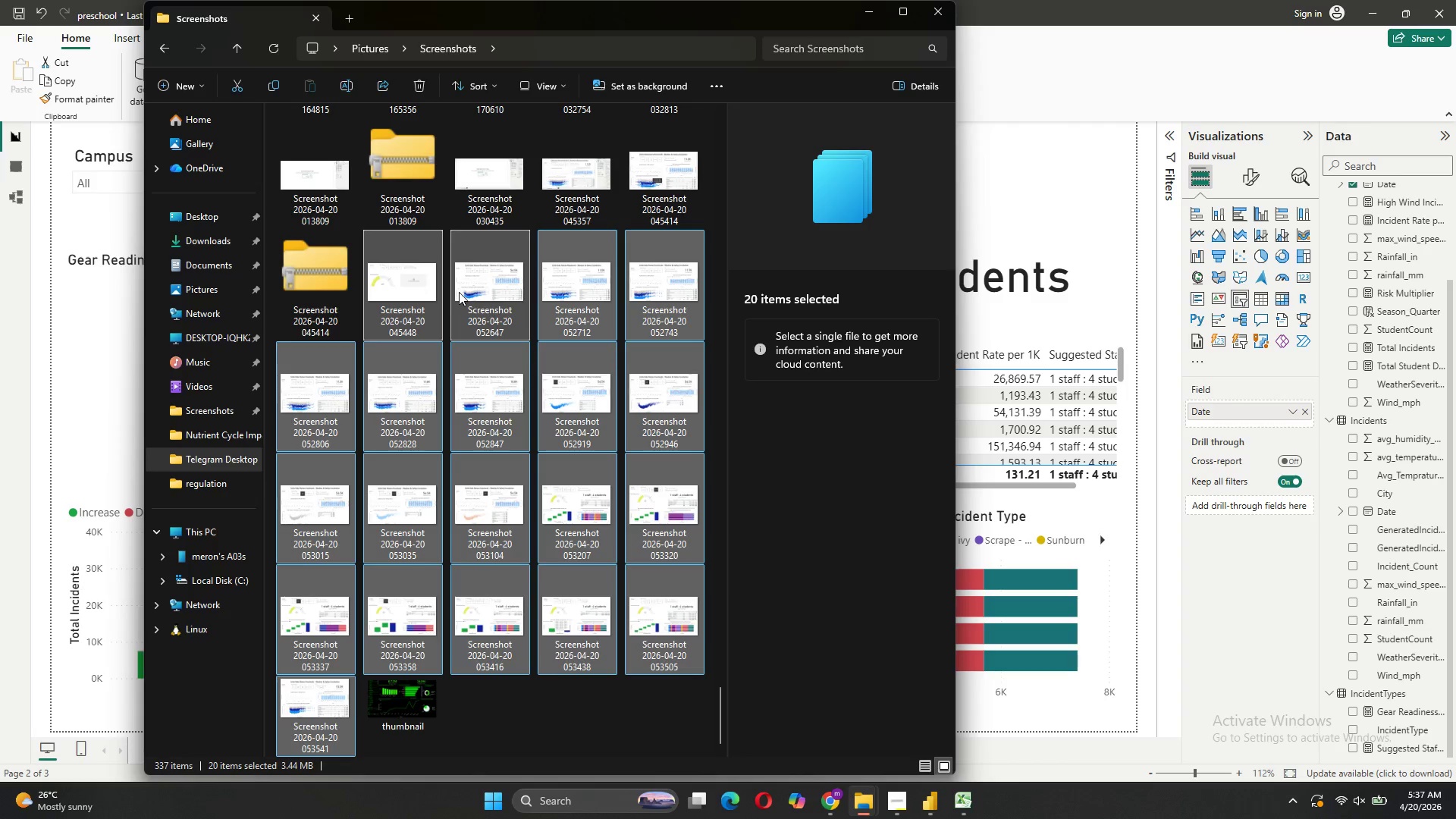 
right_click([475, 287])
 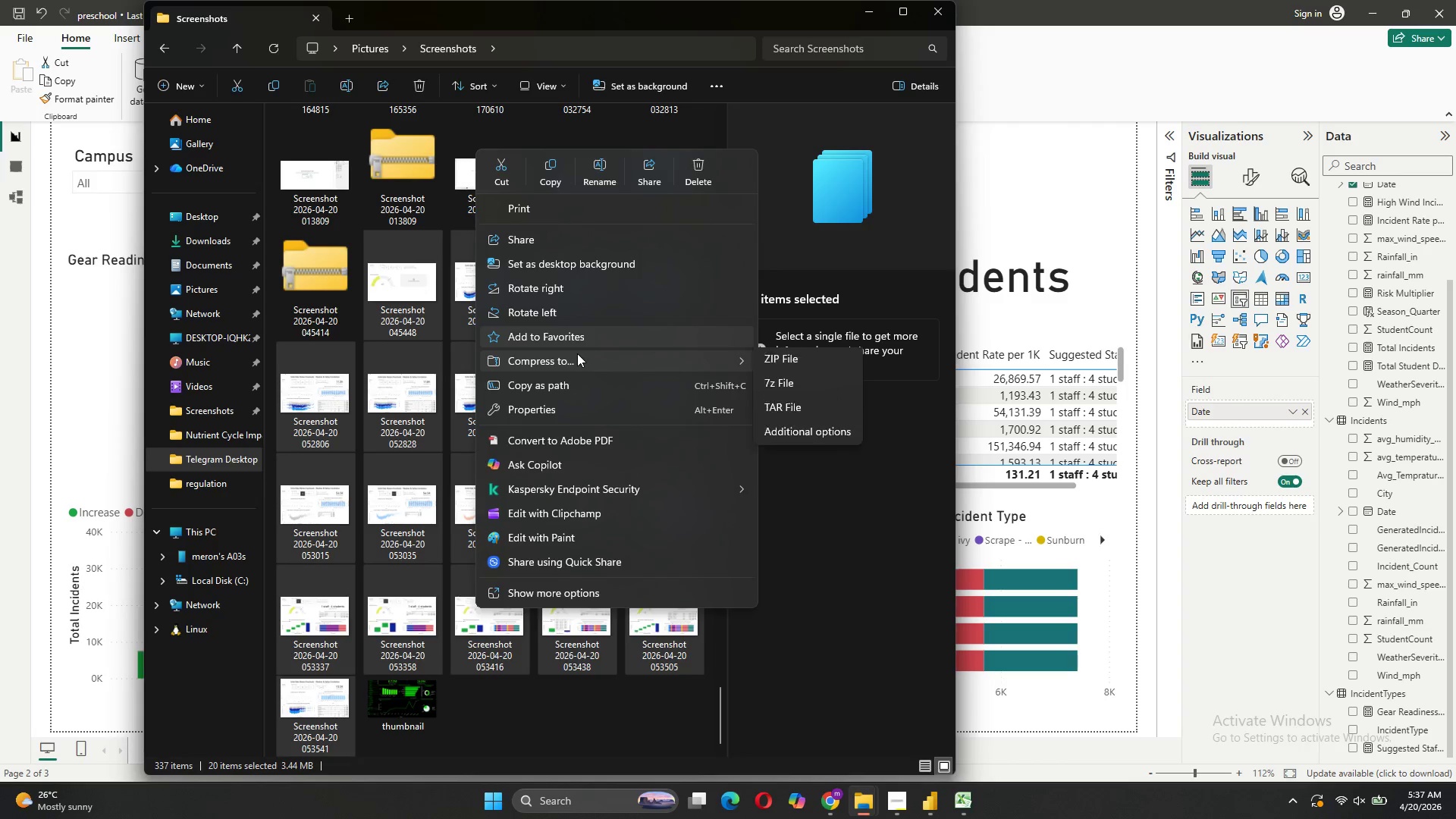 
left_click([780, 365])
 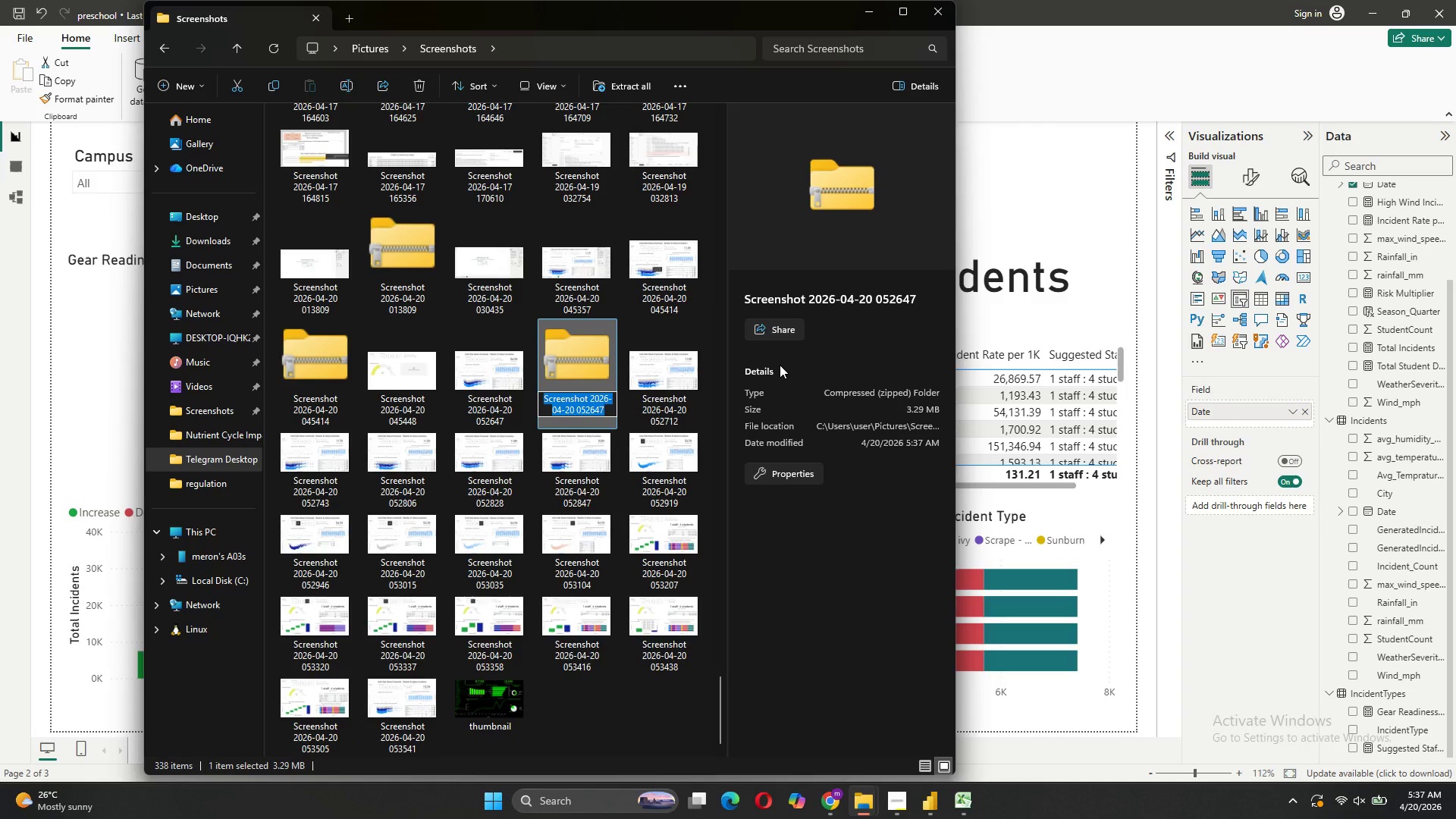 
wait(10.38)
 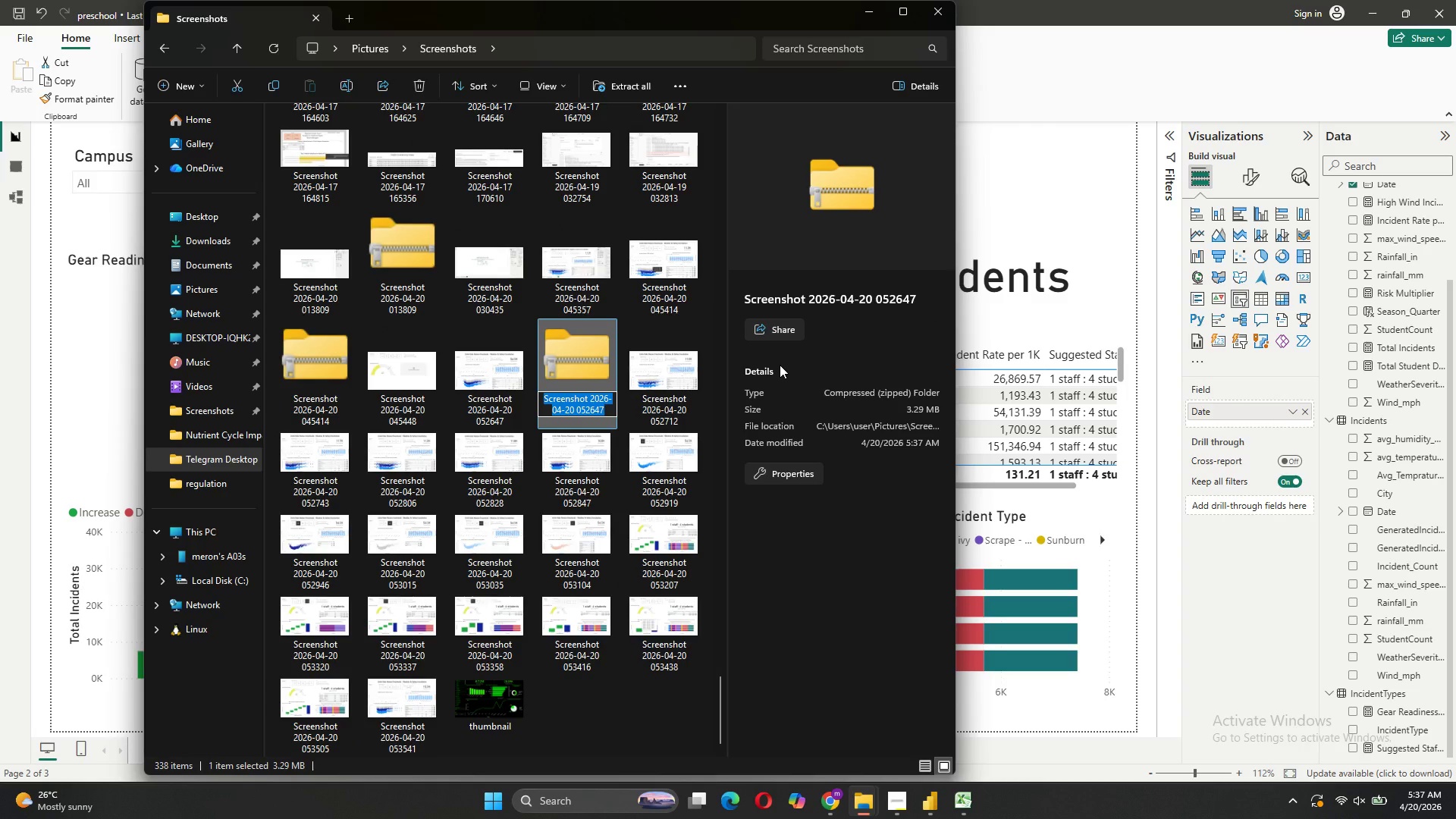 
left_click([894, 733])